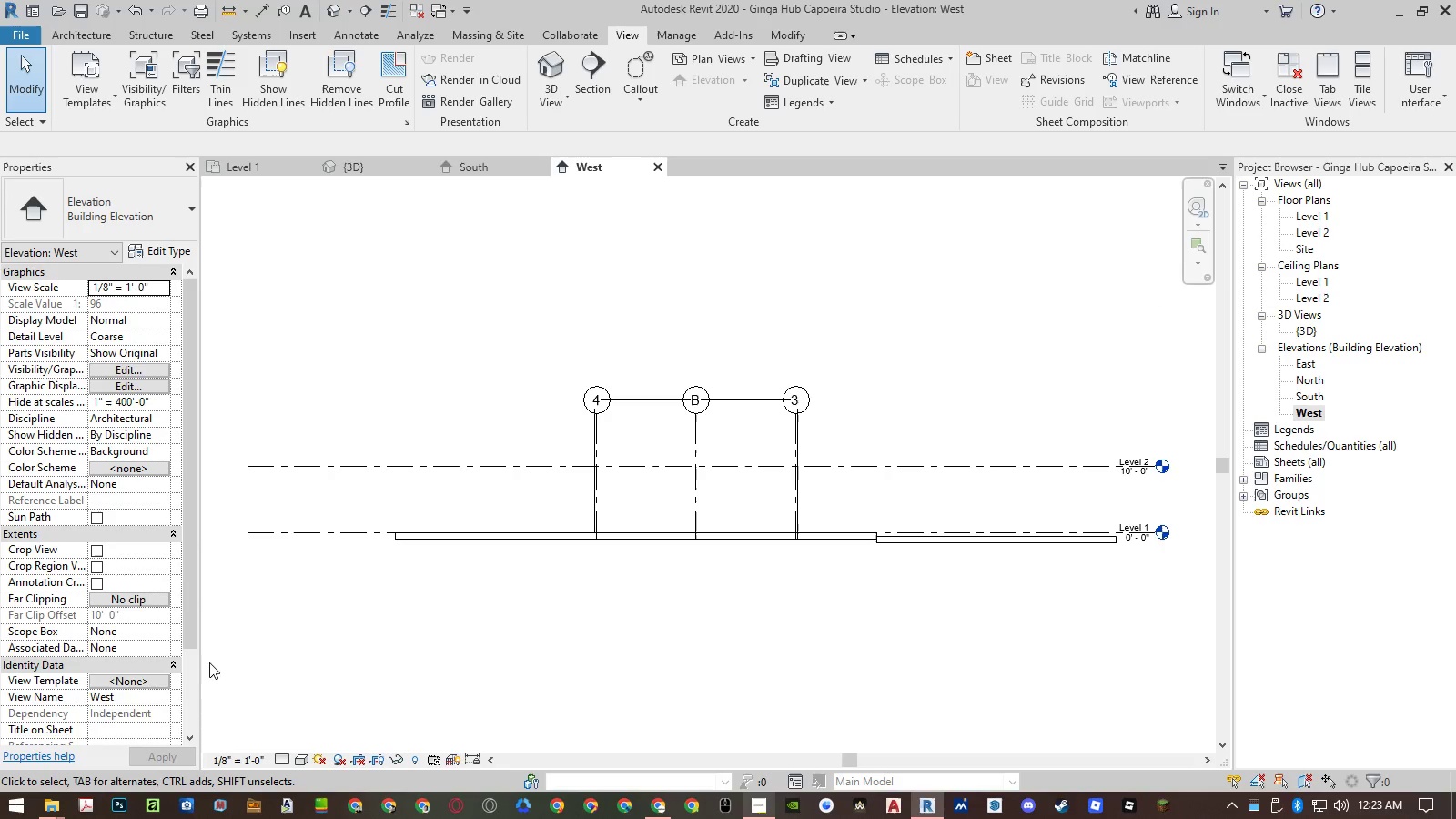 
left_click([141, 678])
 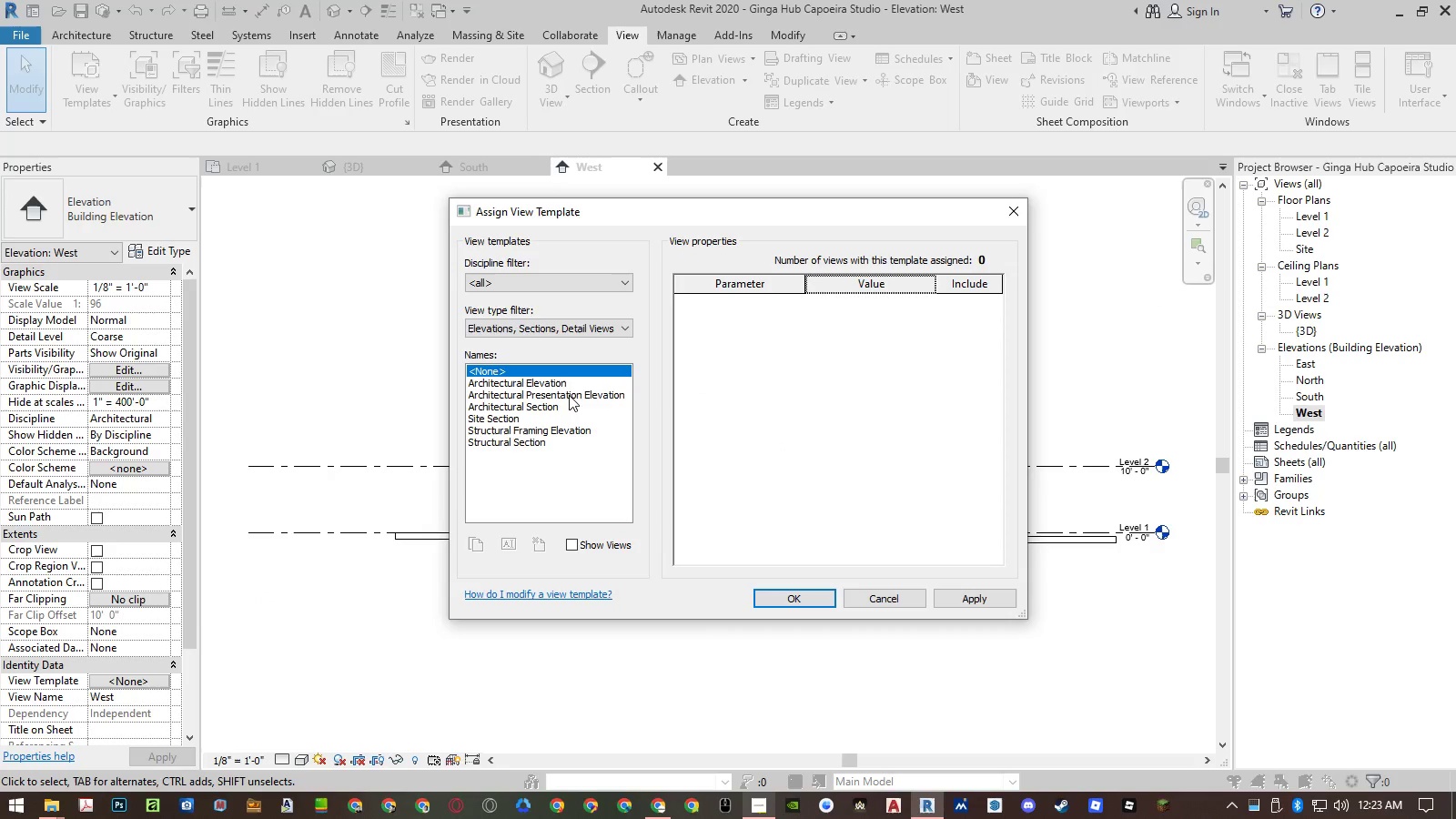 
left_click([549, 383])
 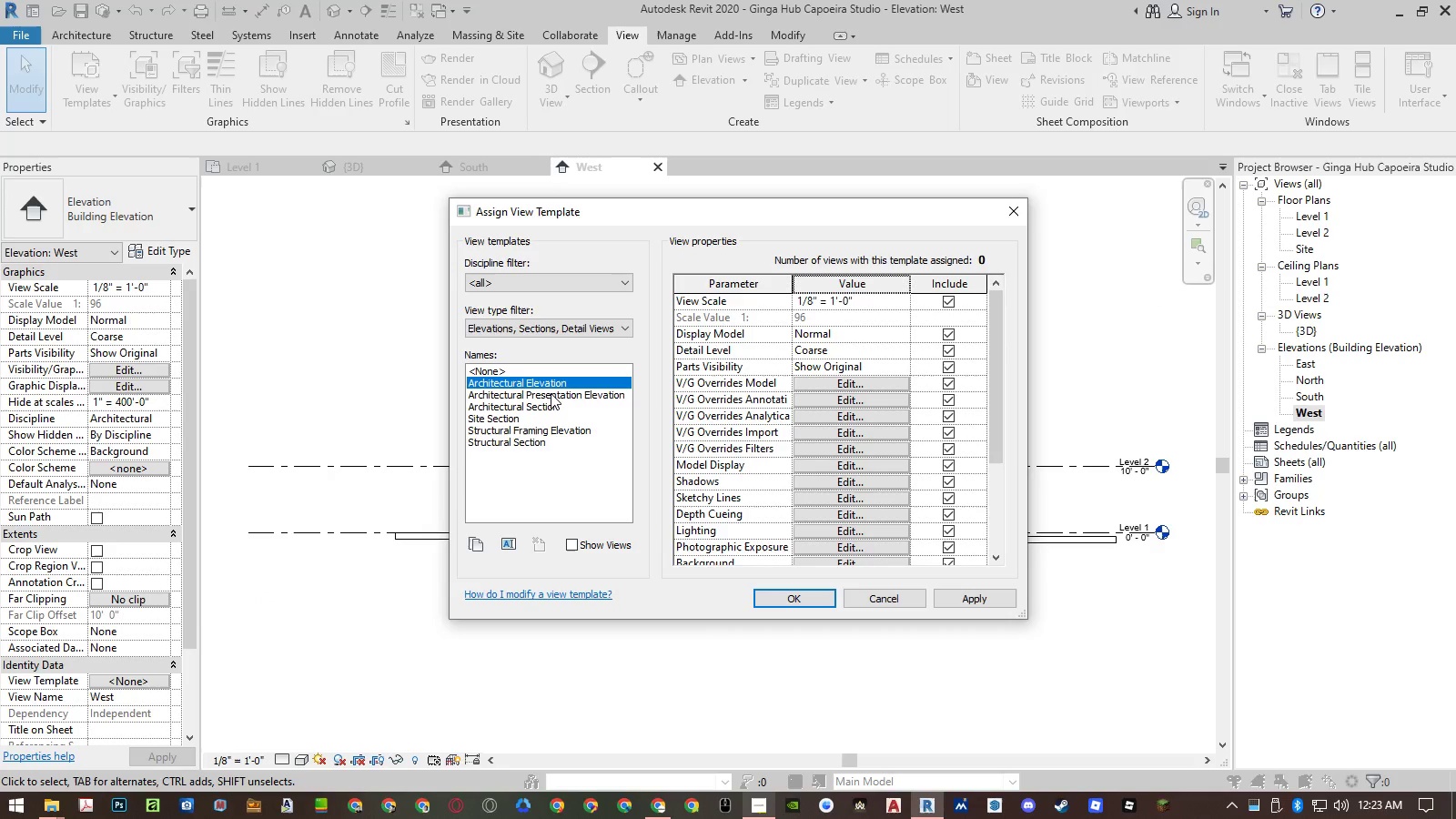 
left_click([551, 393])
 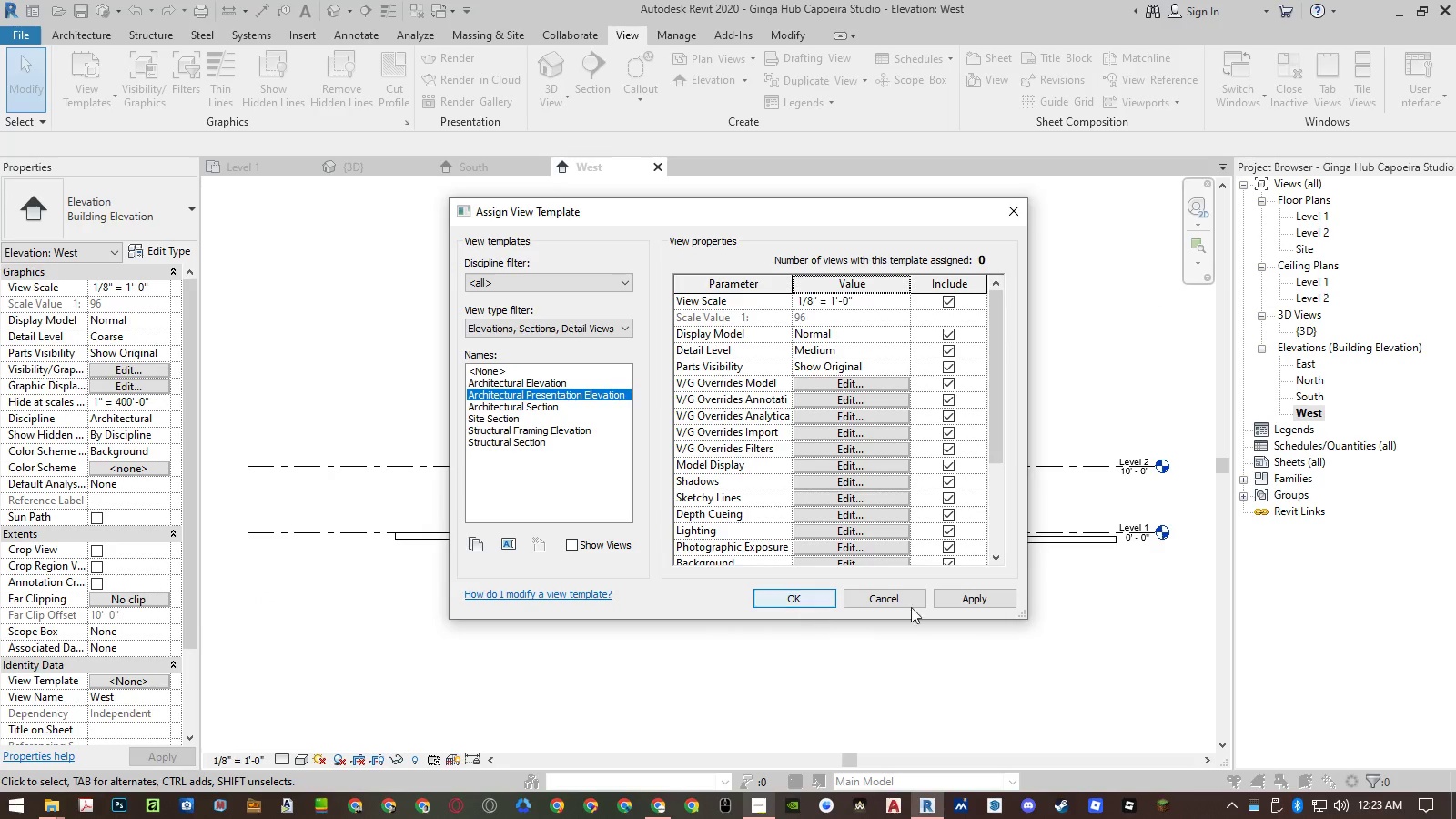 
left_click([976, 600])
 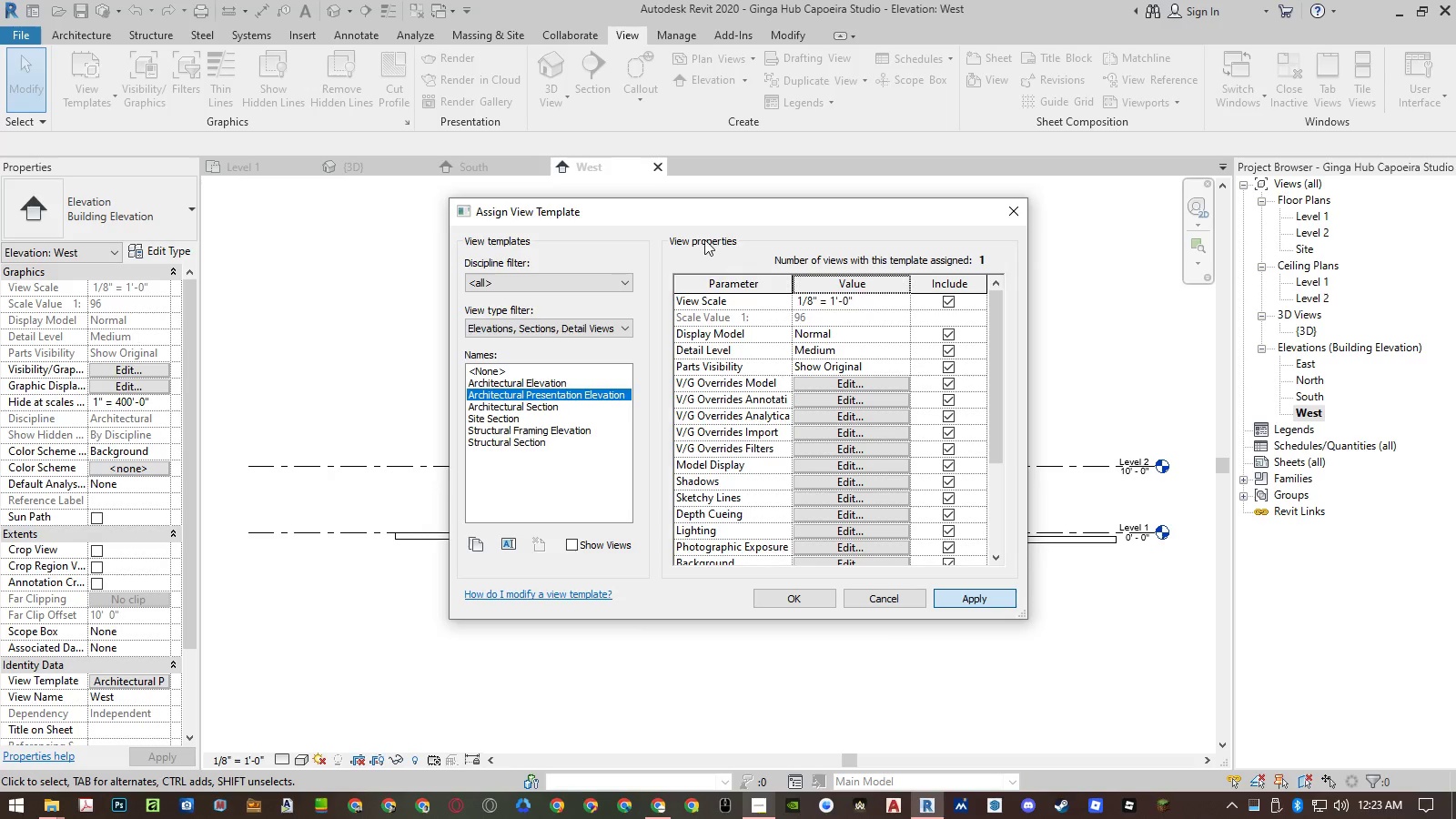 
left_click_drag(start_coordinate=[688, 210], to_coordinate=[715, 212])
 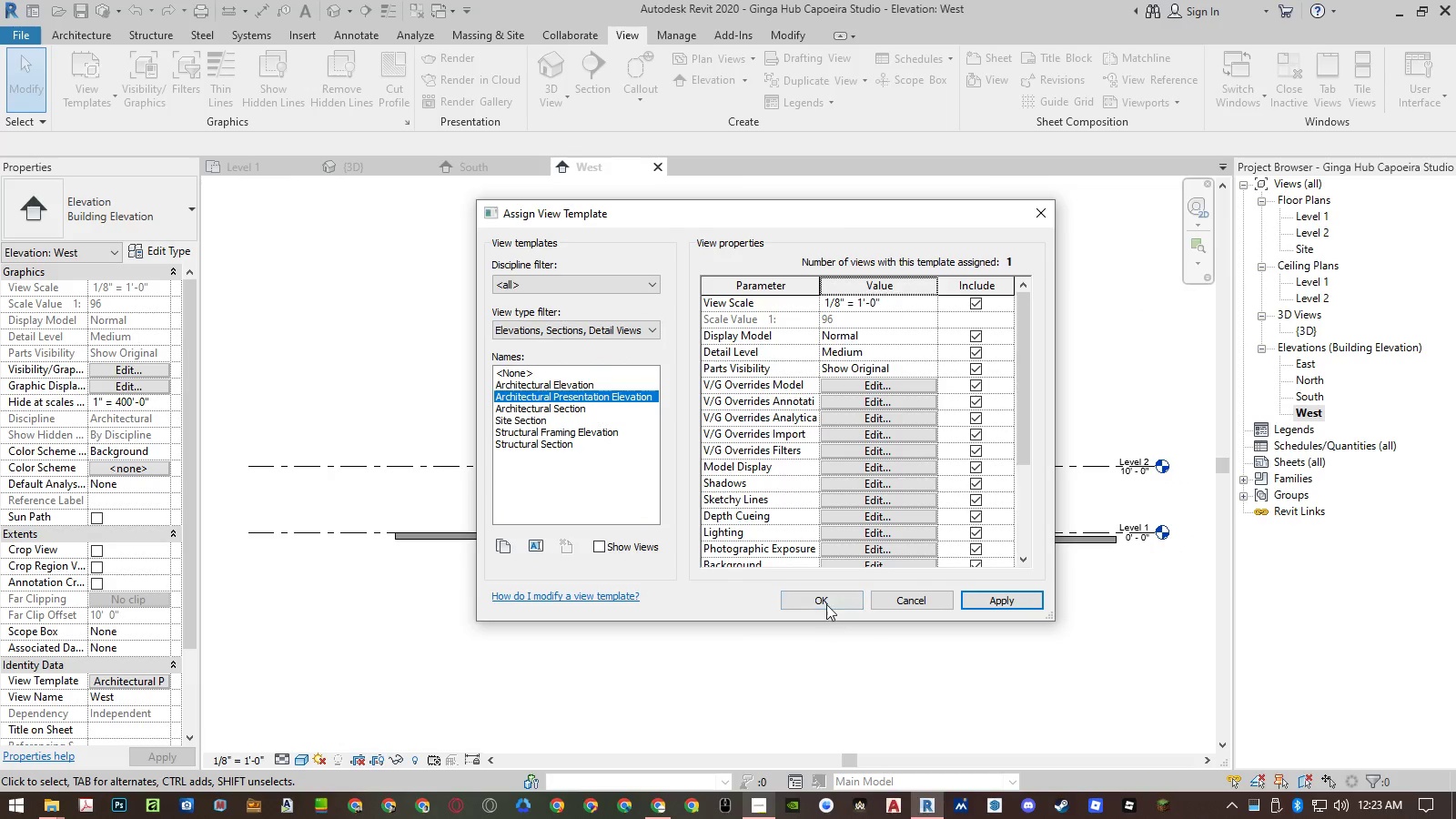 
left_click([826, 603])
 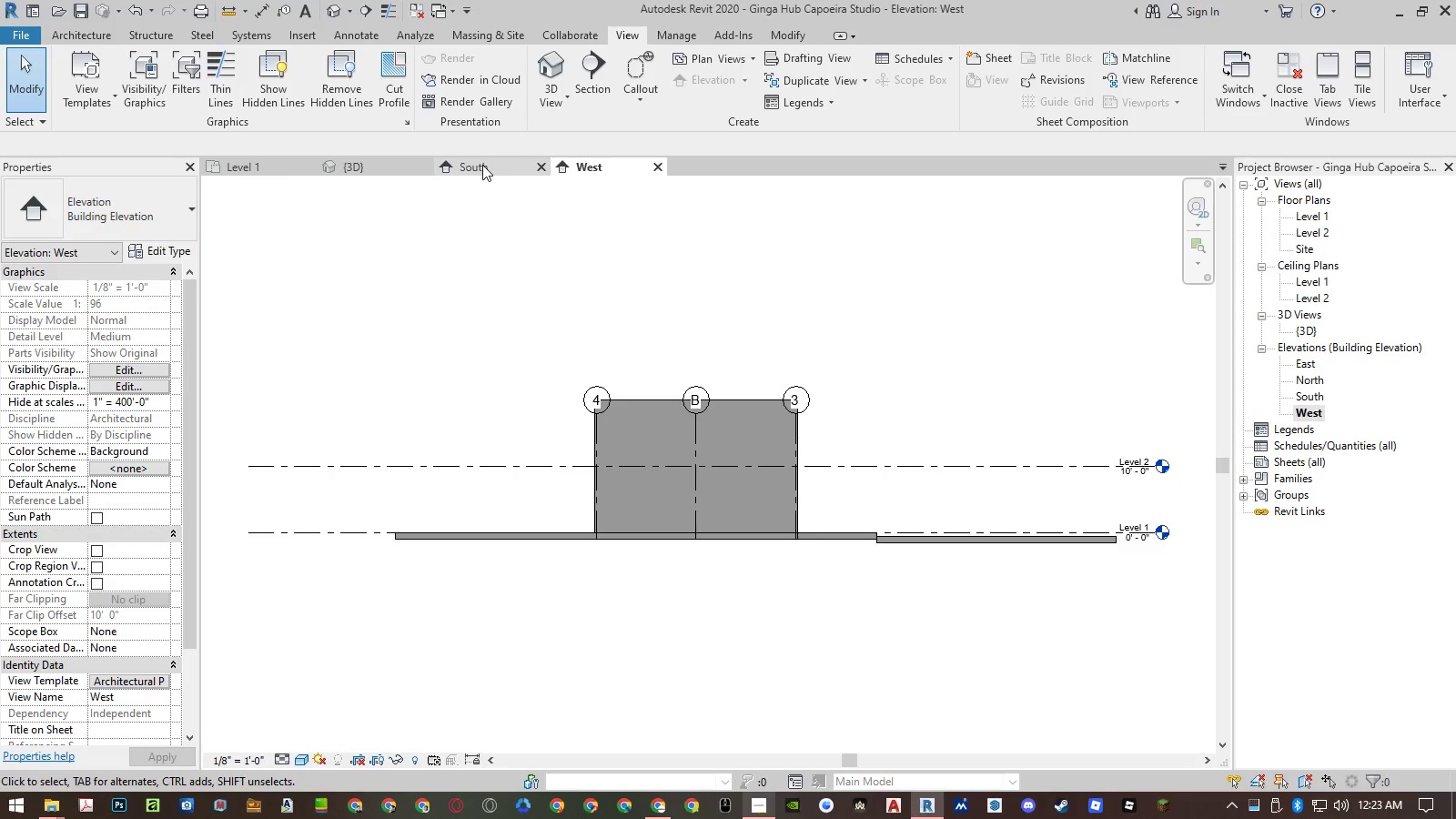 
left_click([482, 165])
 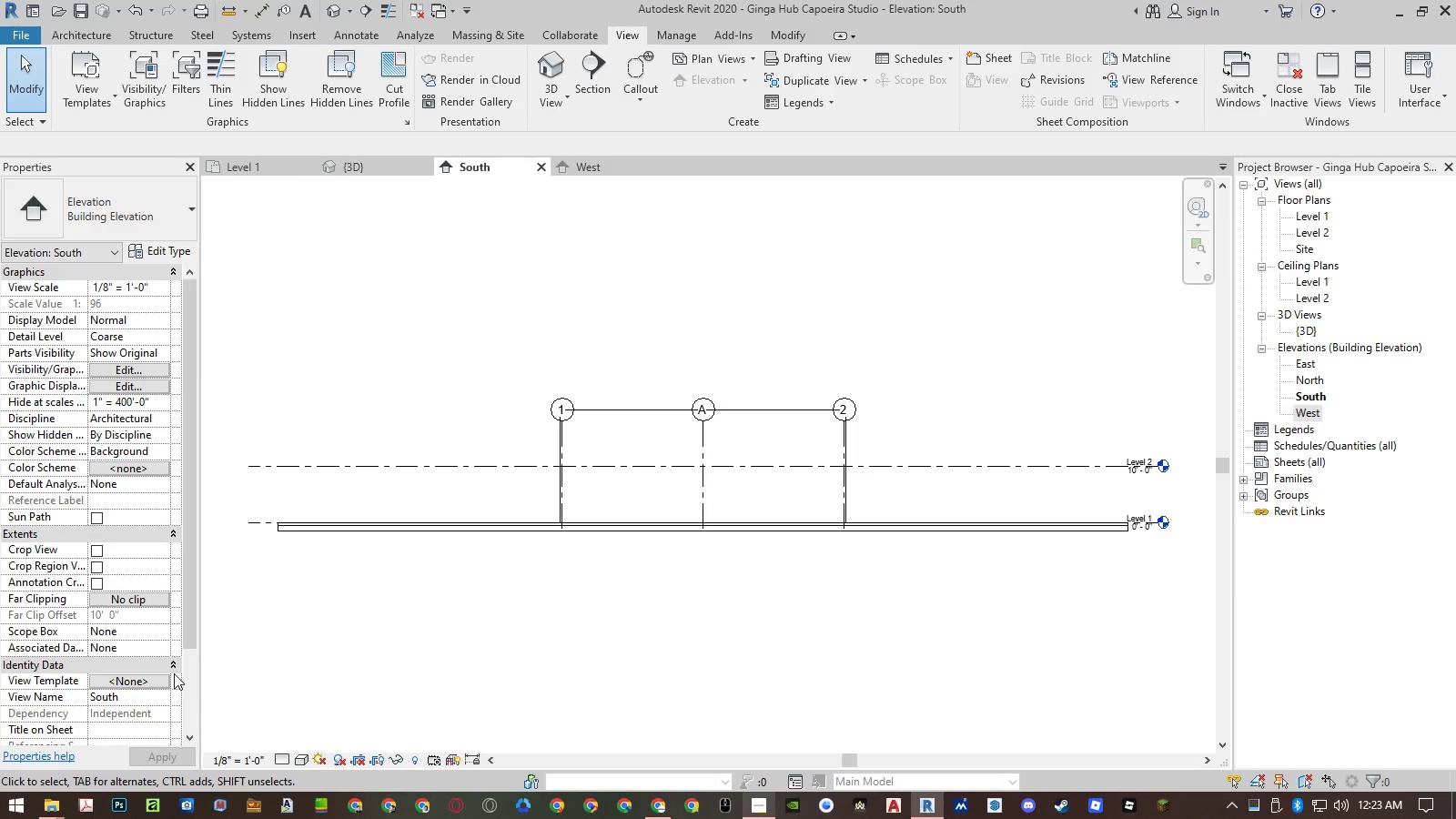 
wait(6.62)
 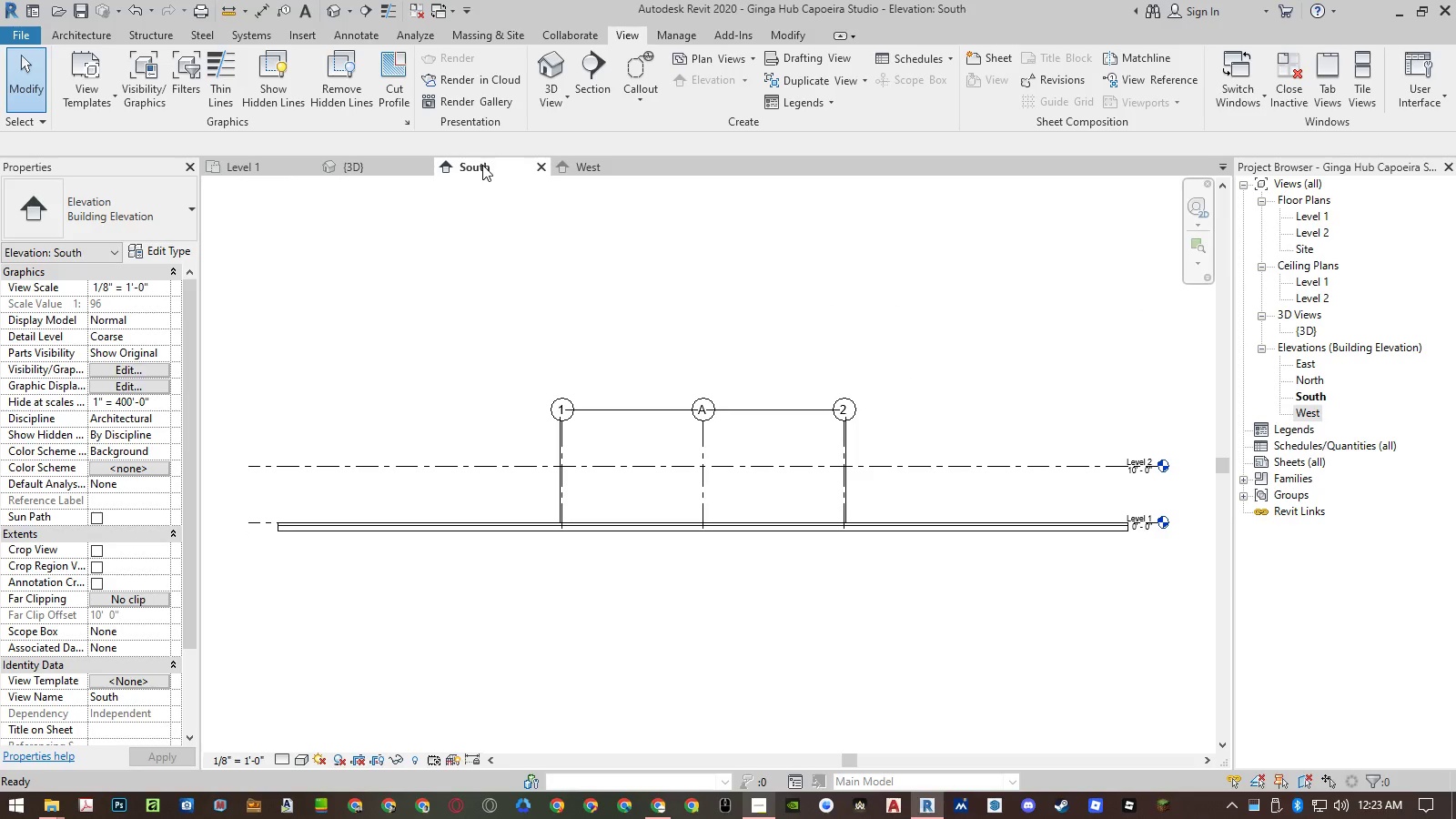 
left_click([258, 165])
 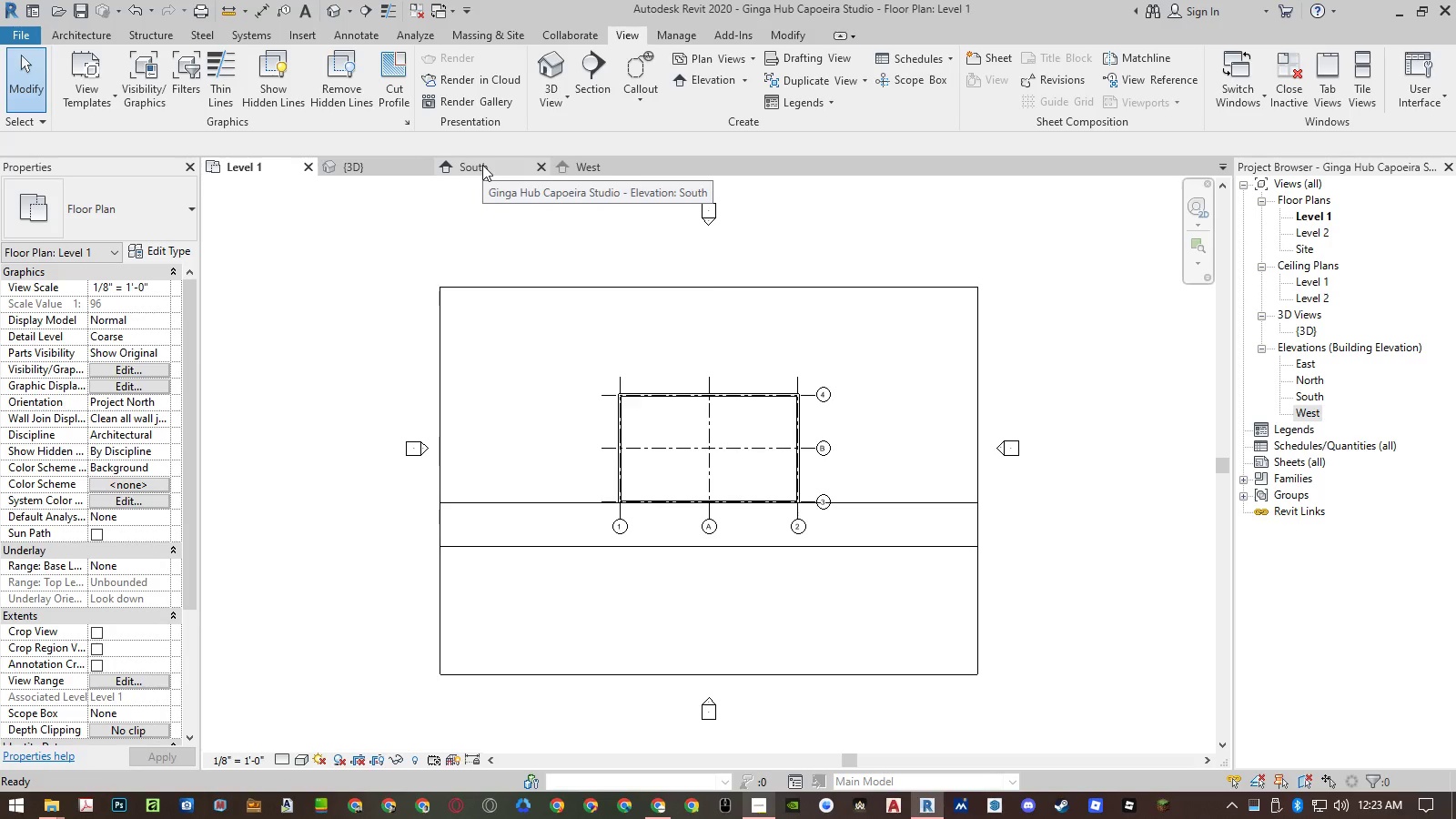 
wait(5.66)
 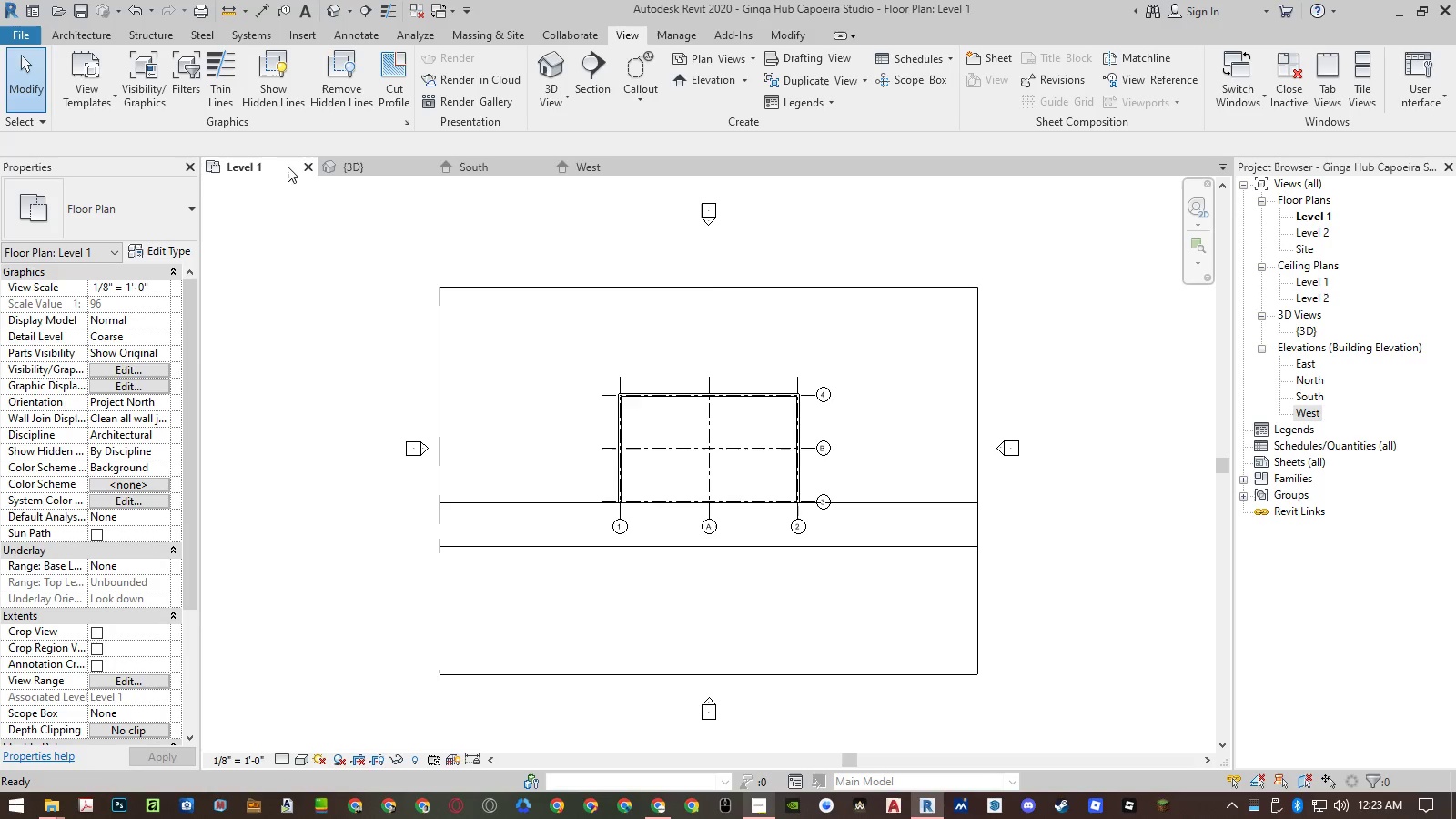 
left_click([482, 165])
 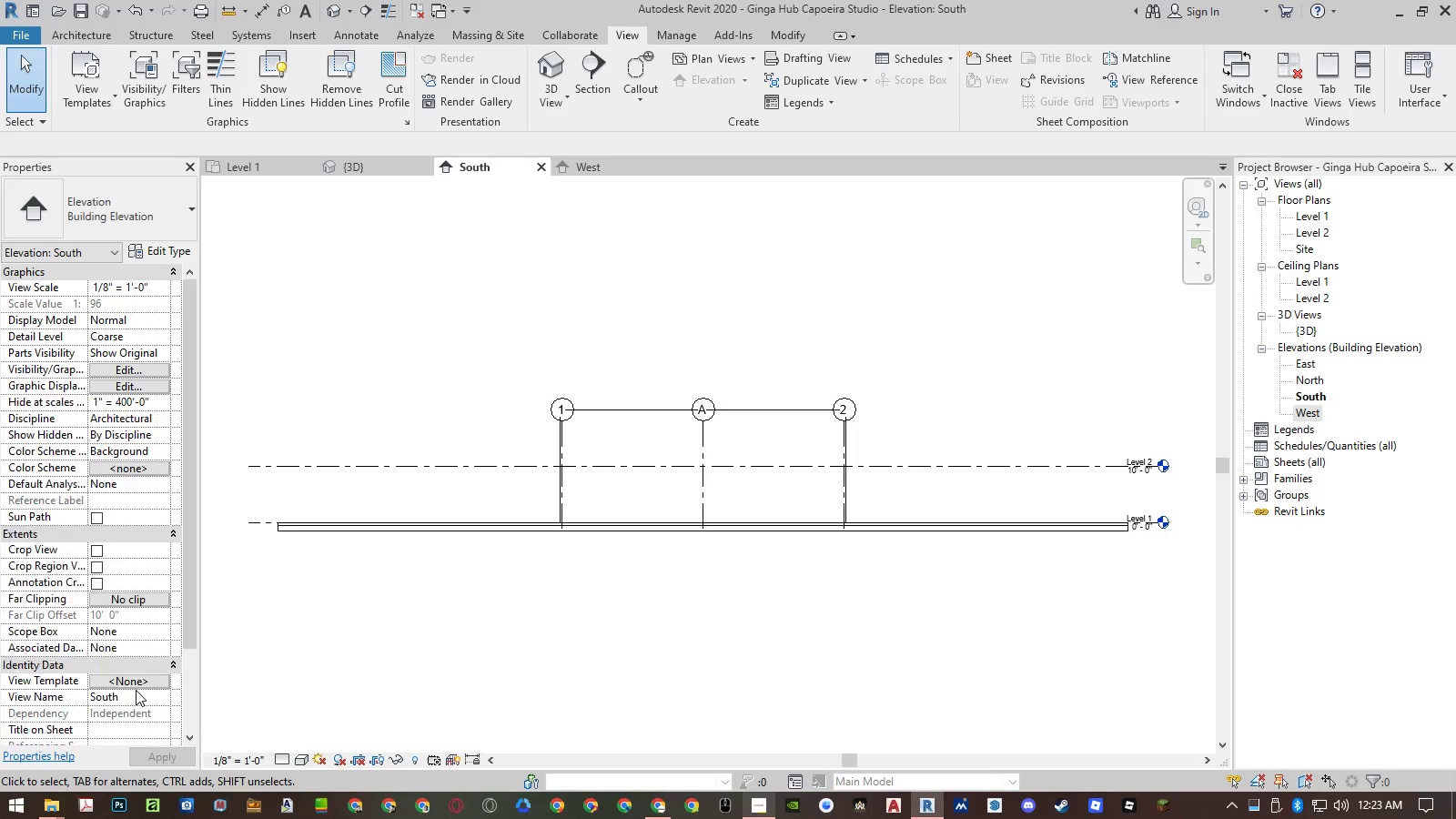 
left_click([136, 682])
 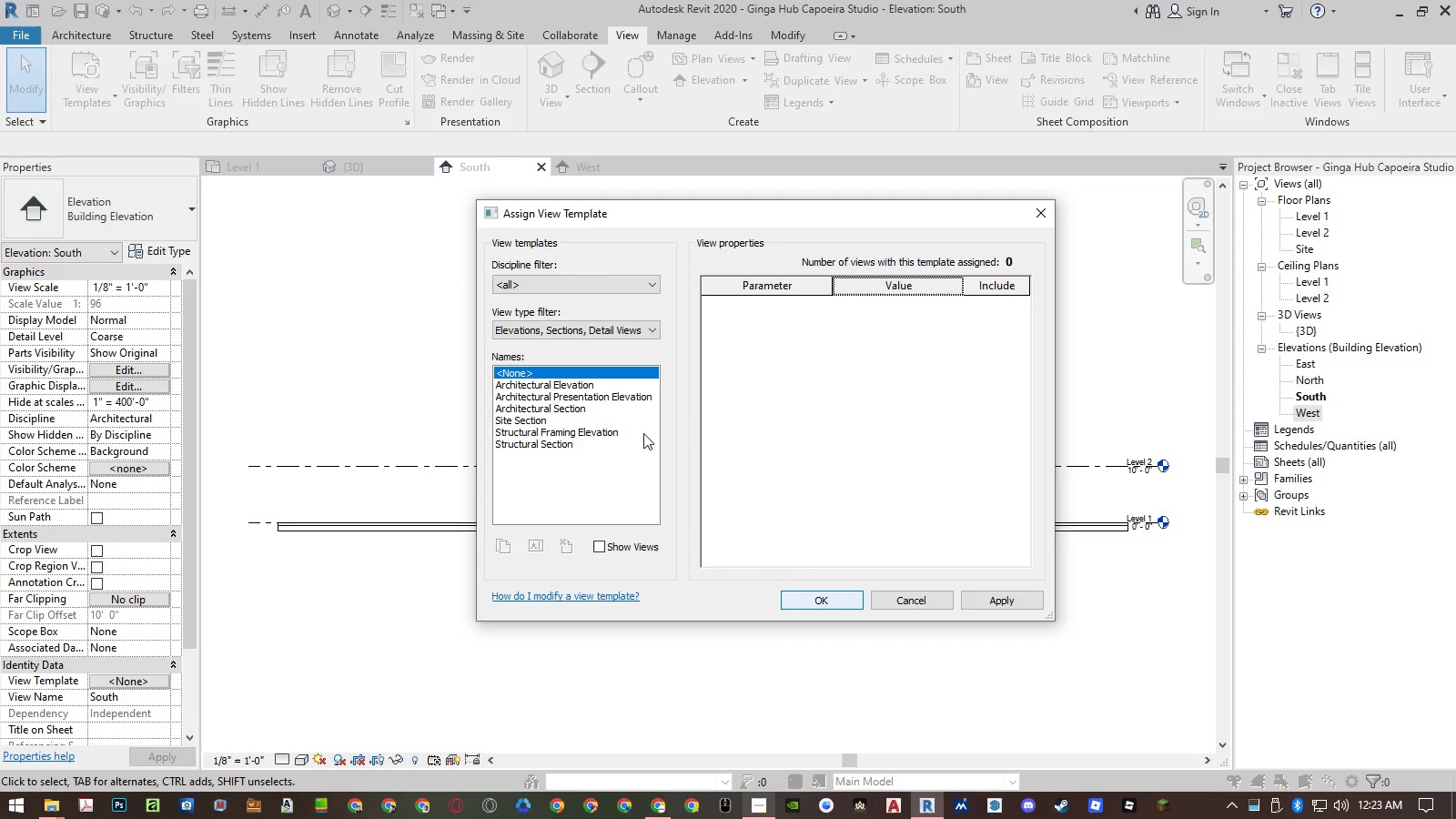 
left_click([606, 394])
 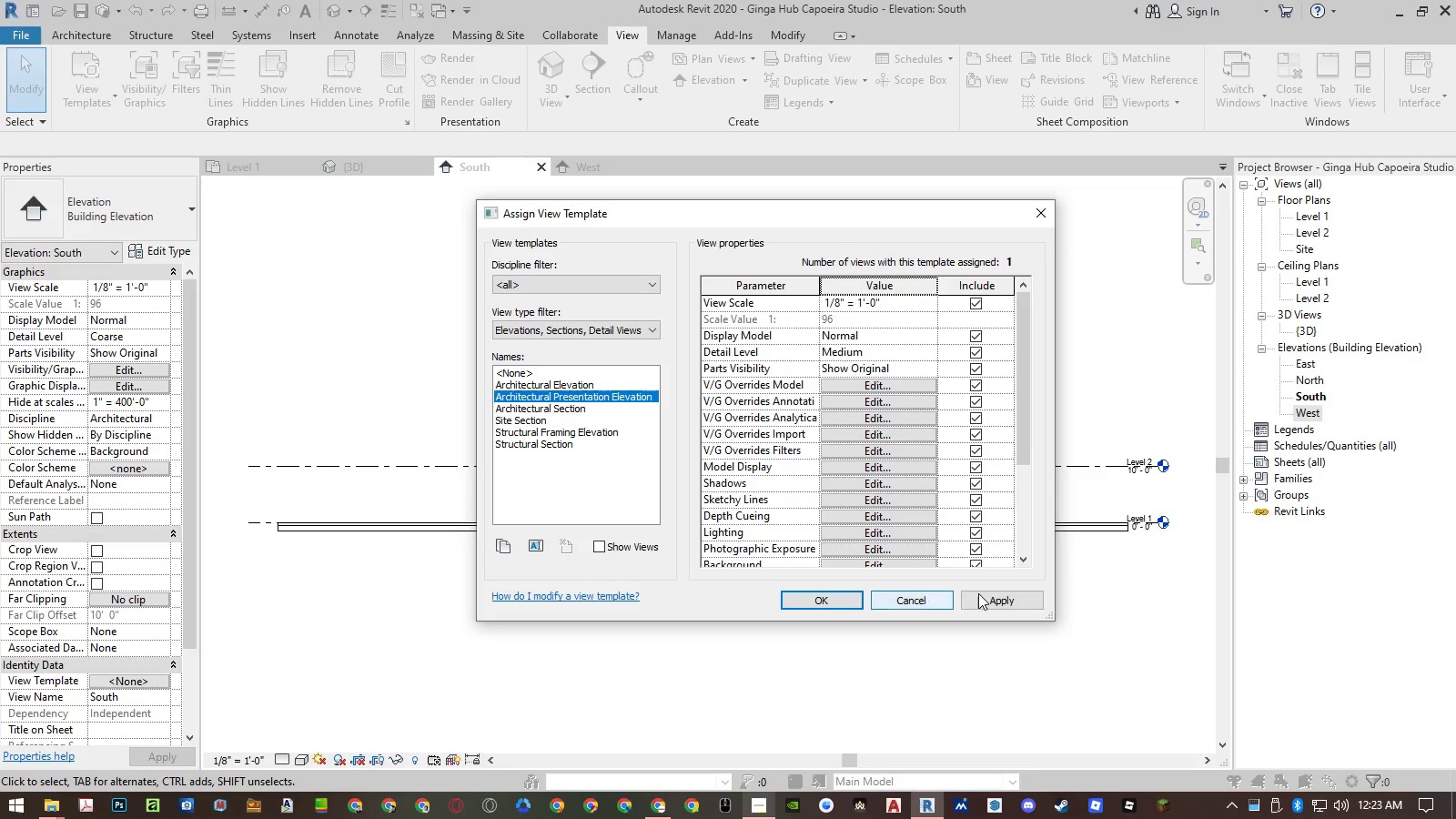 
left_click([1009, 602])
 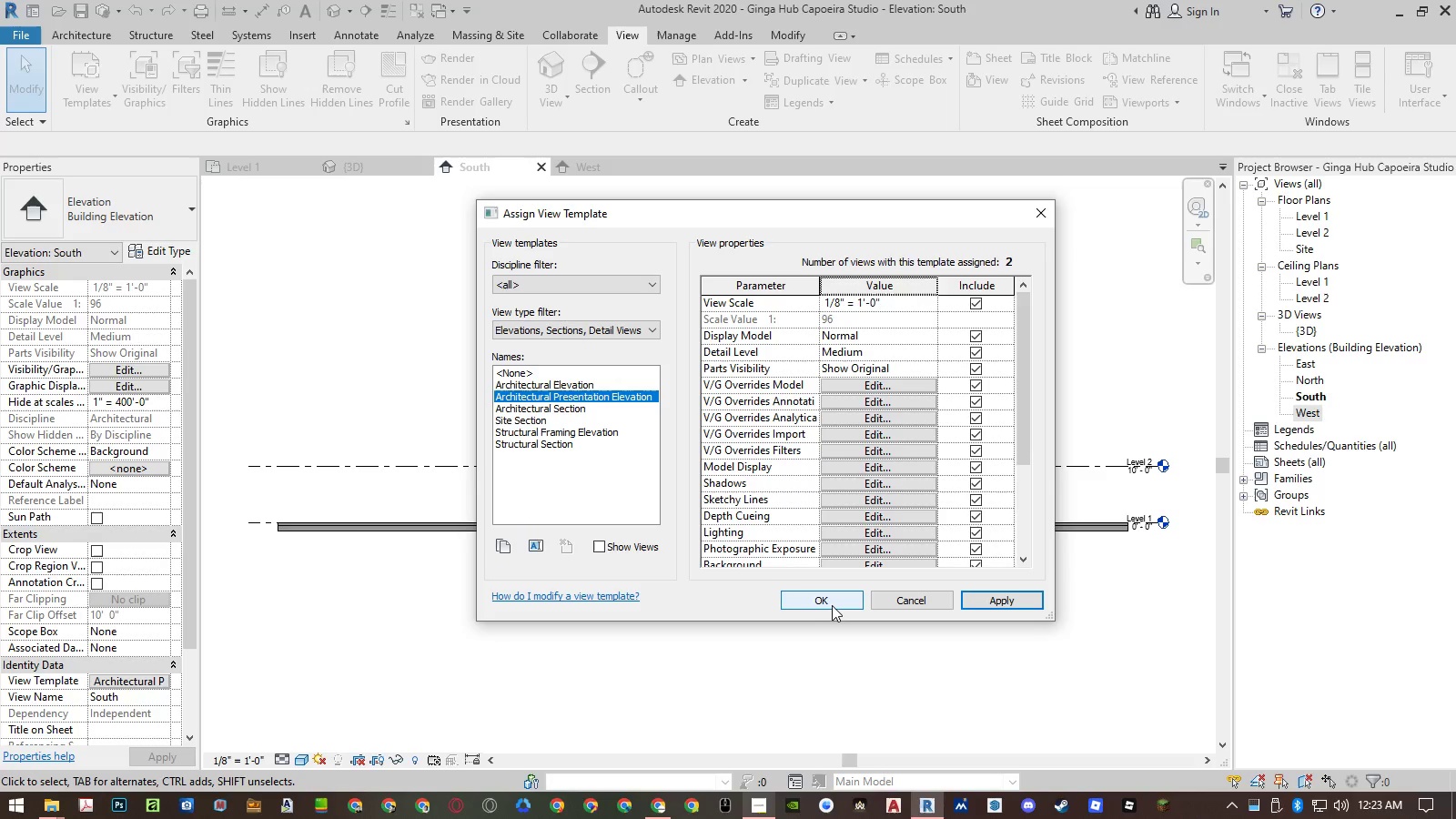 
left_click([832, 605])
 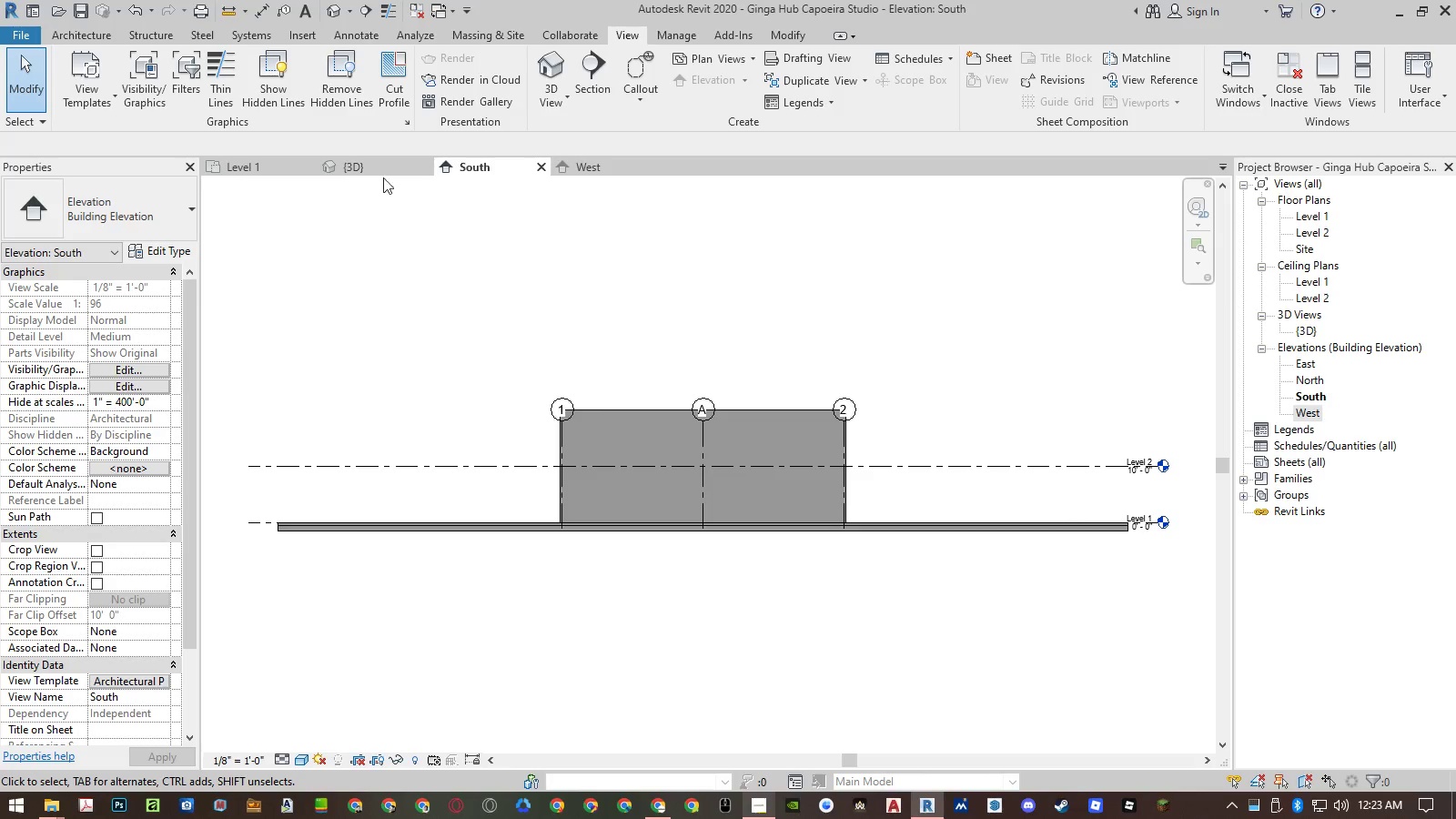 
left_click([262, 167])
 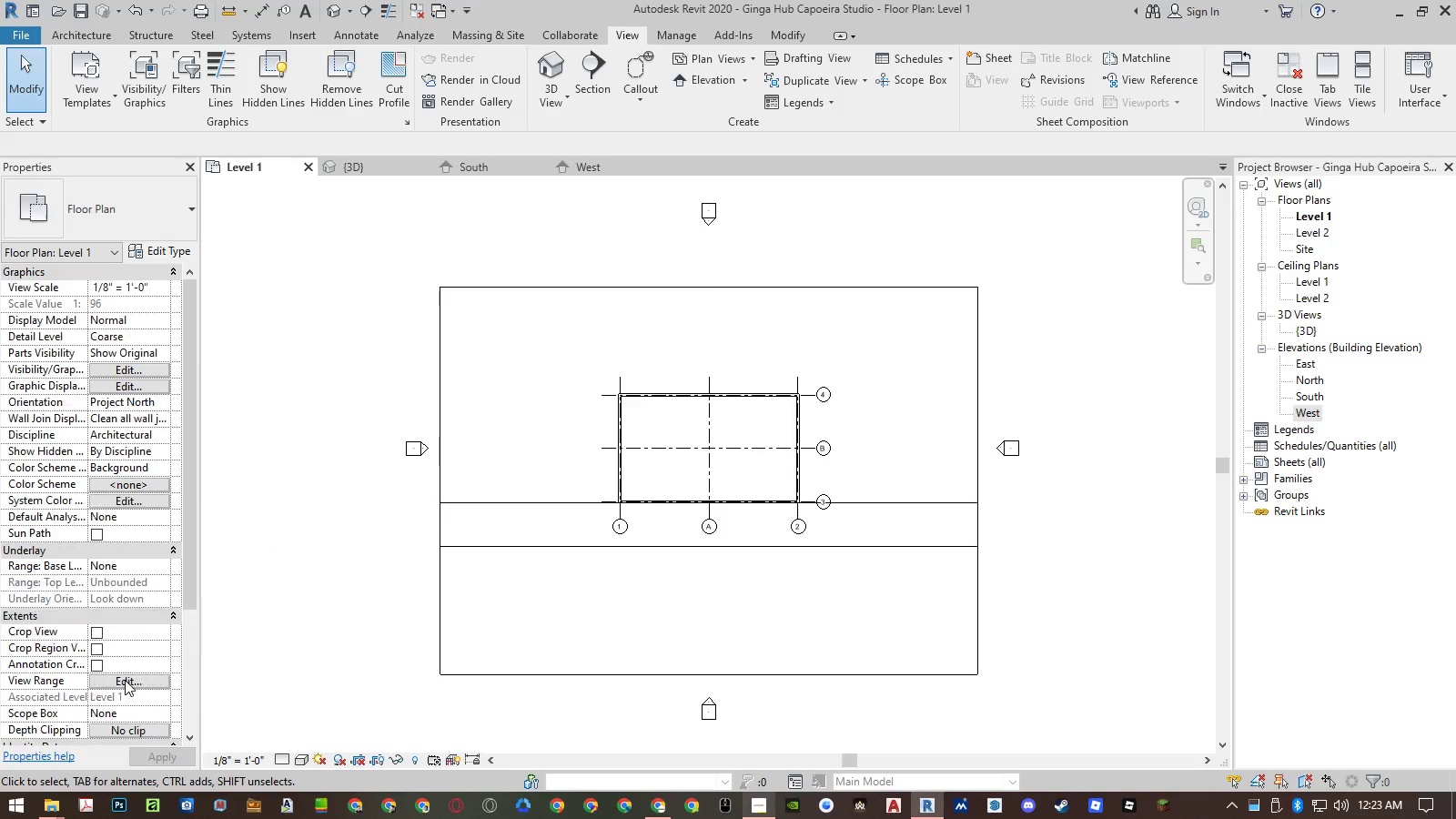 
left_click([125, 680])
 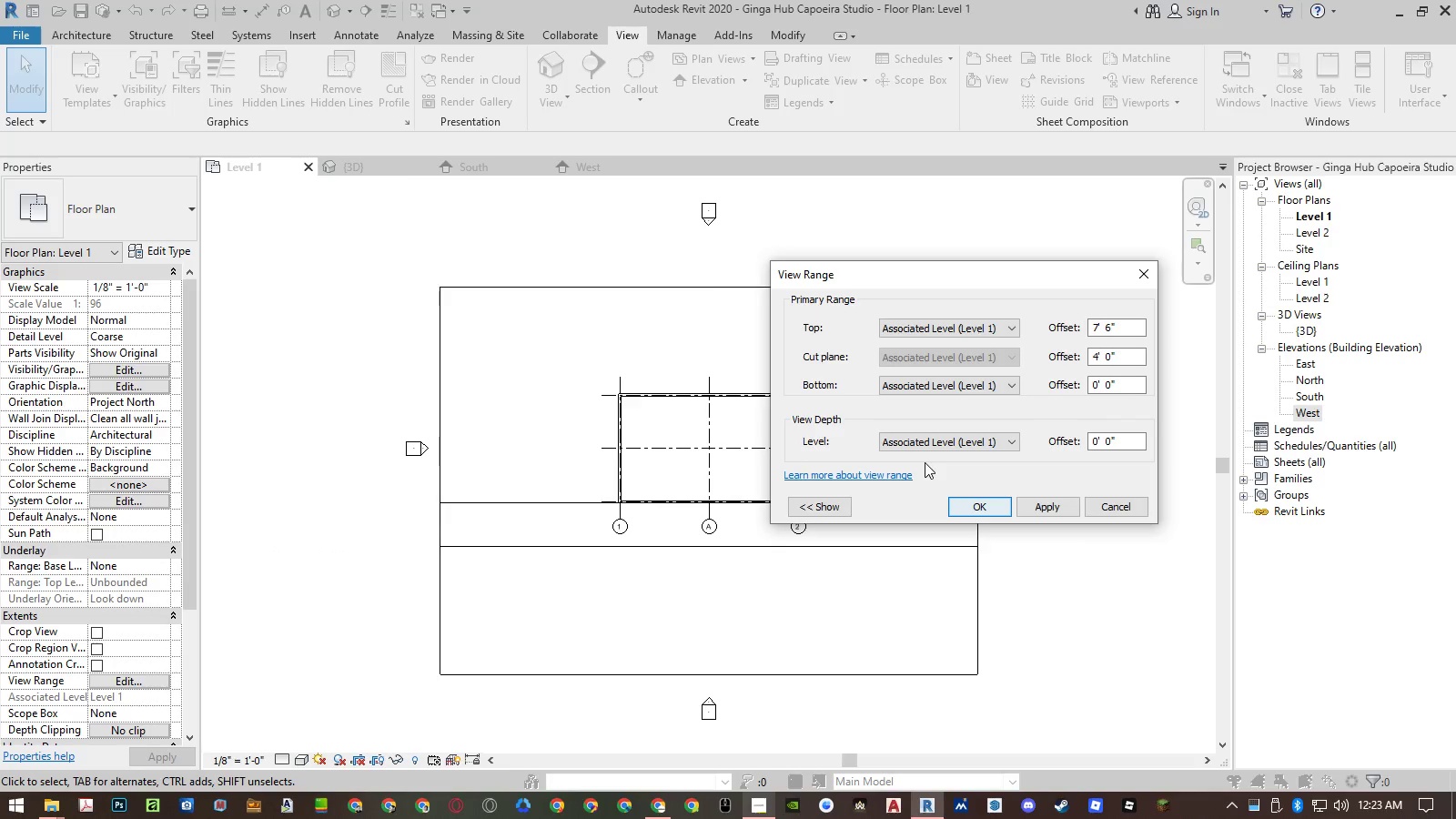 
key(Escape)
 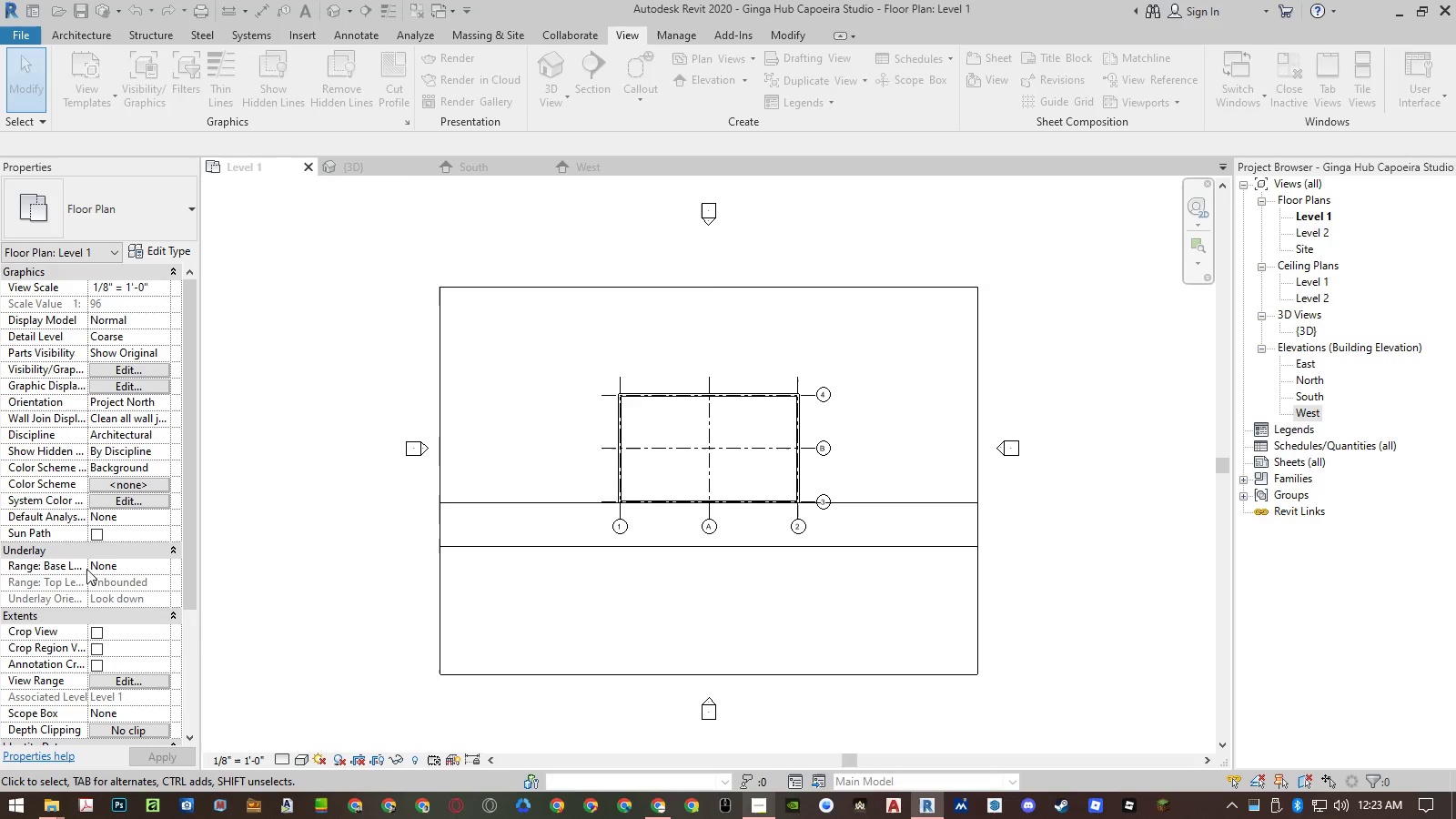 
scroll: coordinate [80, 574], scroll_direction: down, amount: 3.0
 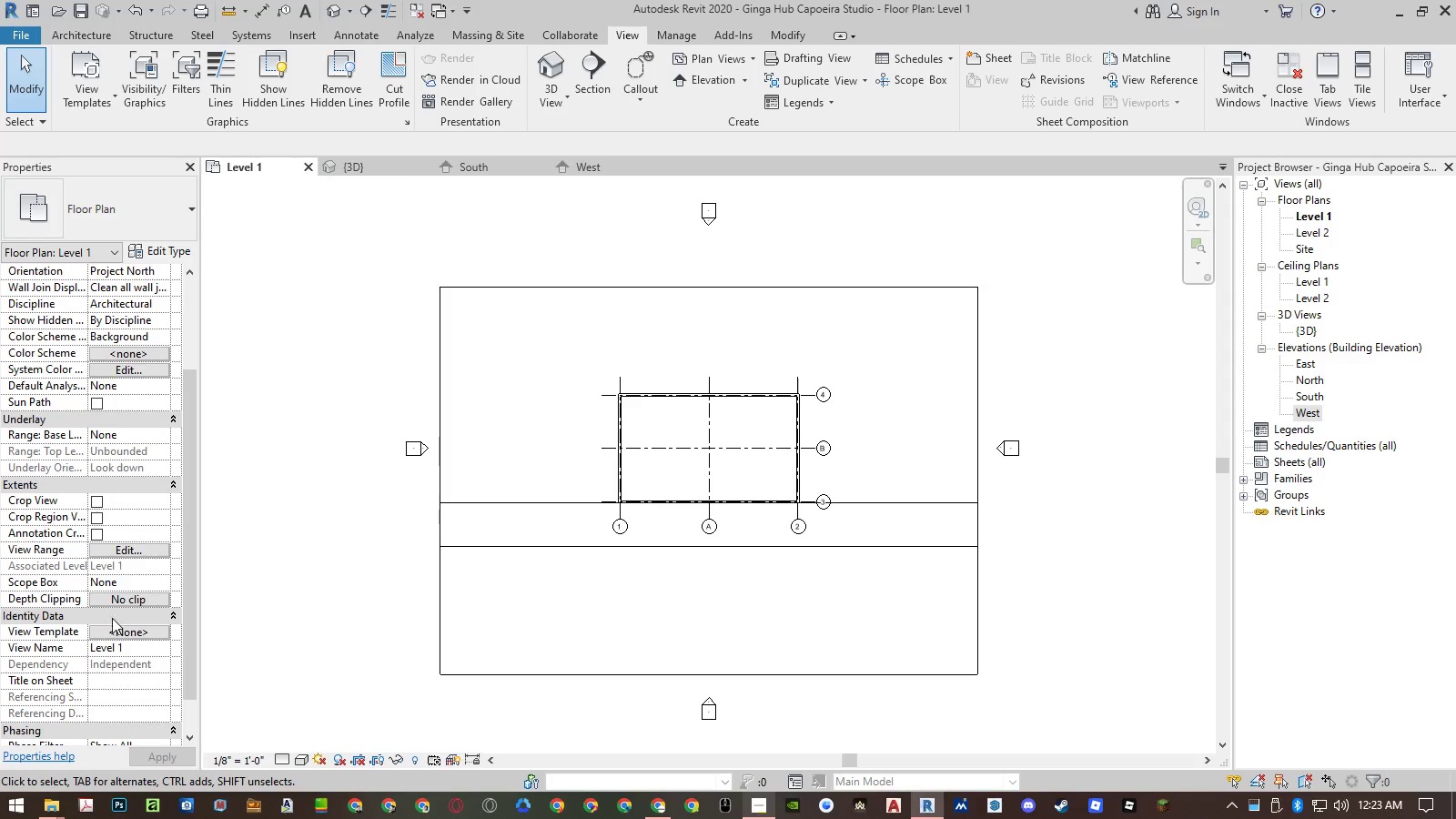 
left_click([112, 632])
 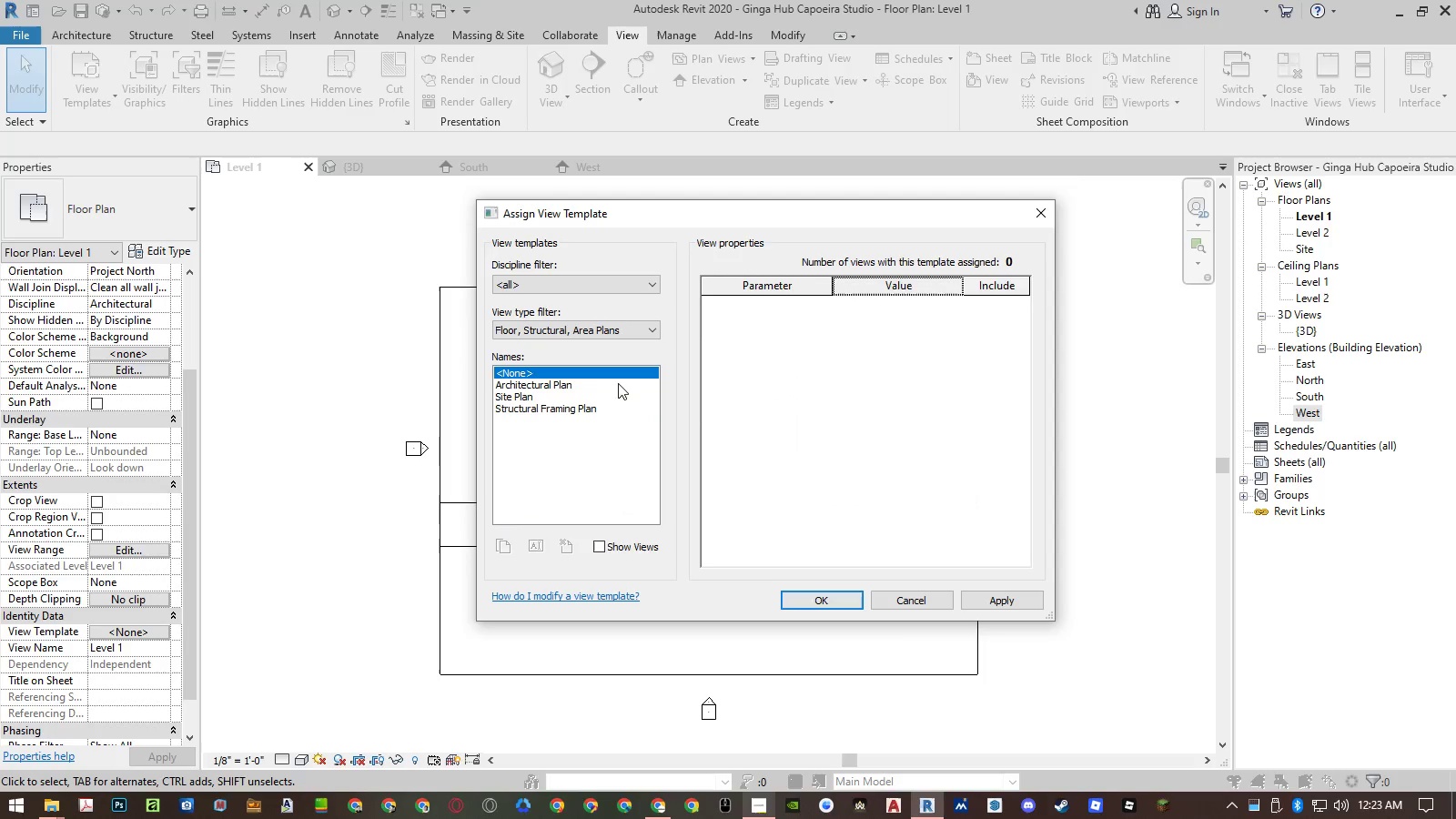 
left_click([602, 384])
 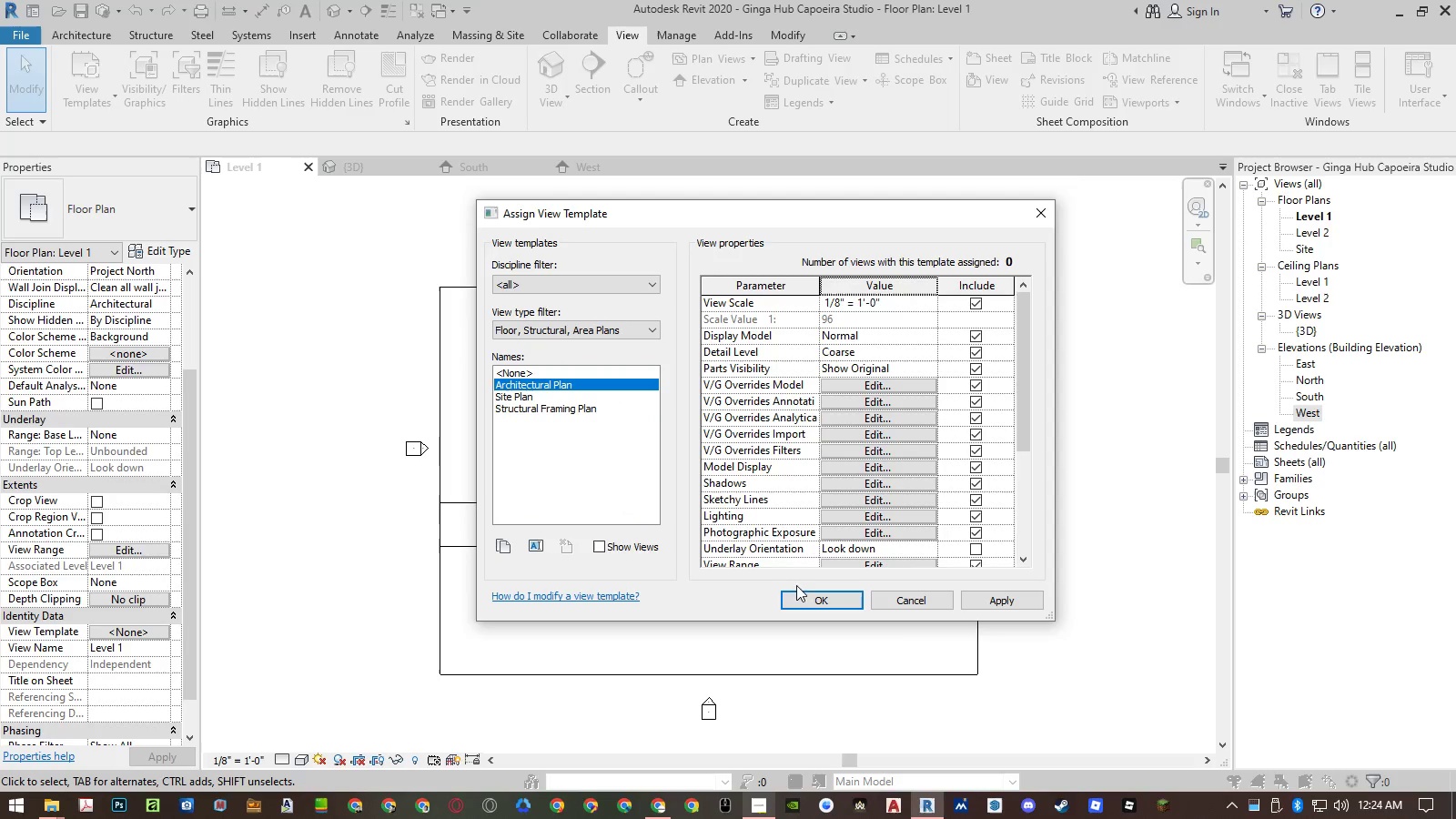 
left_click([804, 598])
 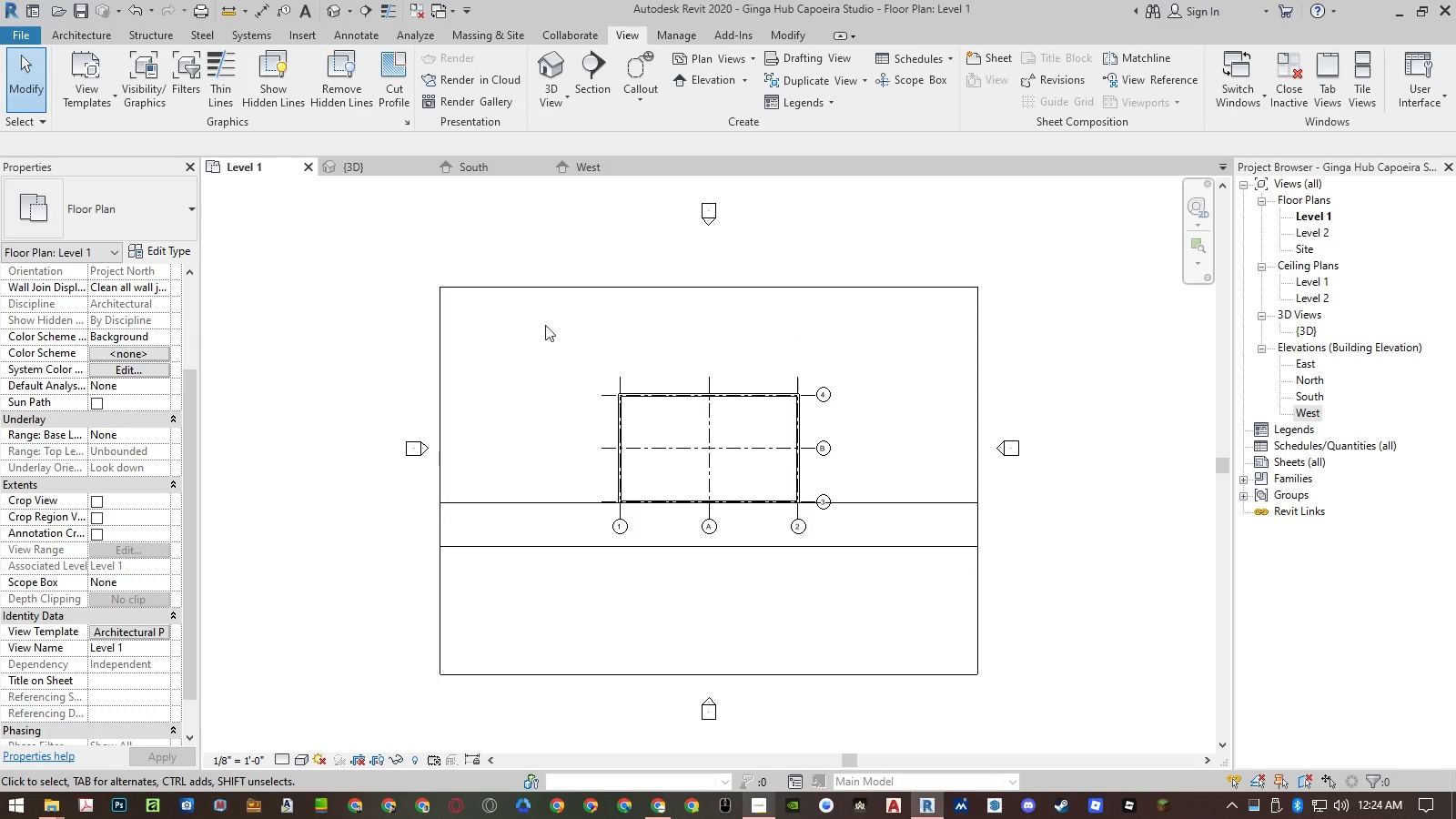 
wait(6.66)
 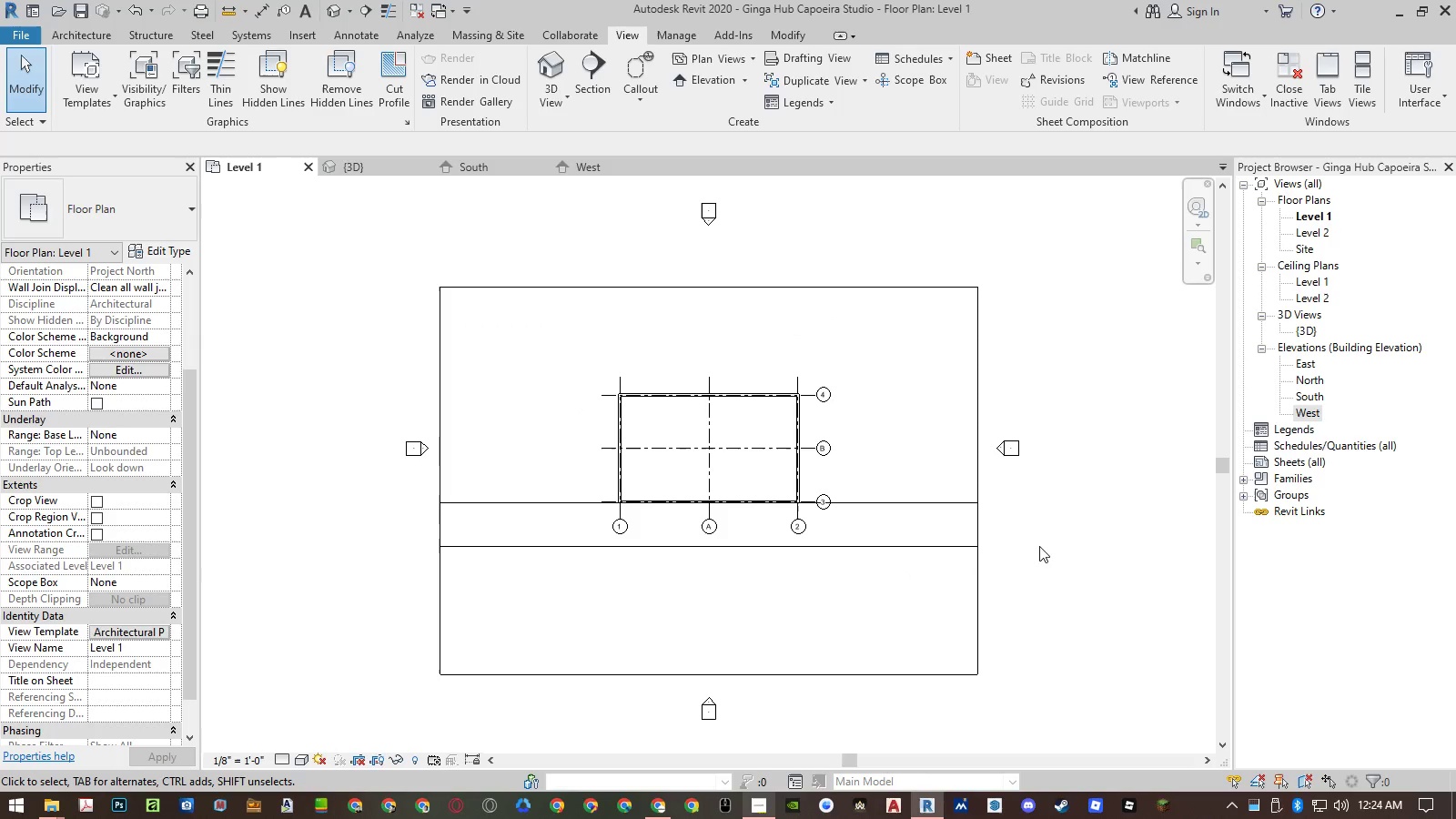 
left_click([387, 165])
 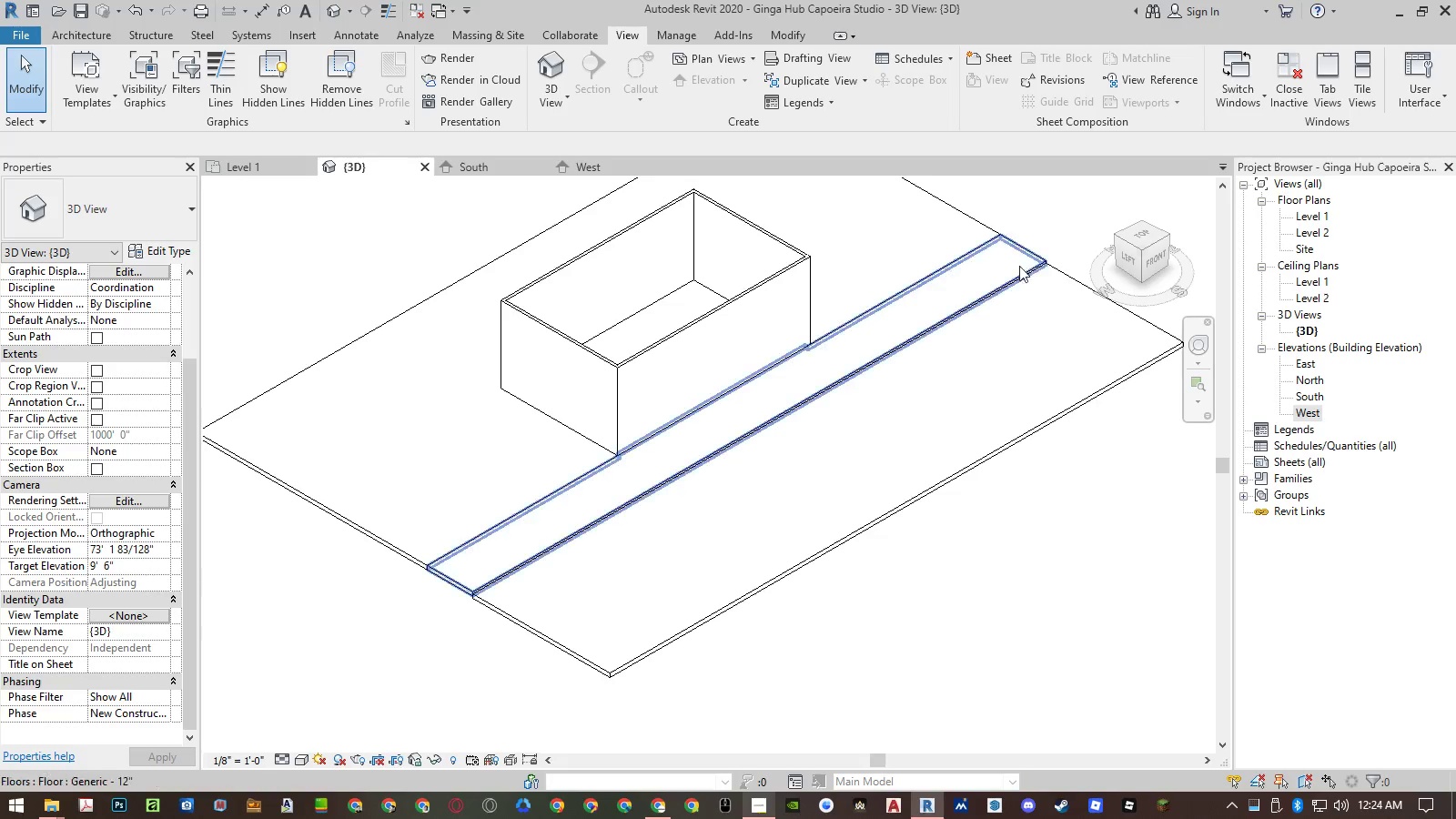 
left_click_drag(start_coordinate=[1036, 210], to_coordinate=[988, 307])
 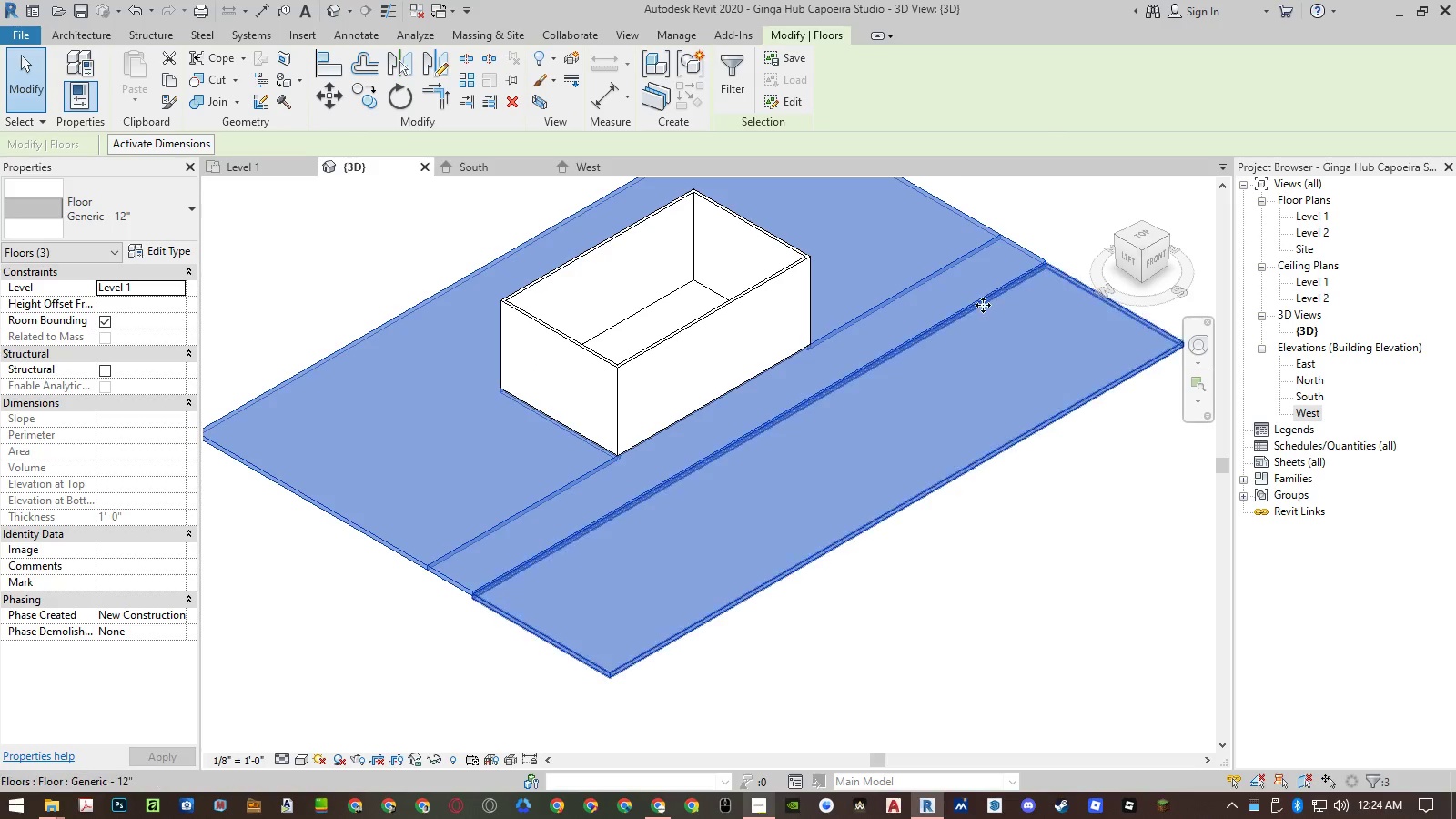 
right_click([978, 300])
 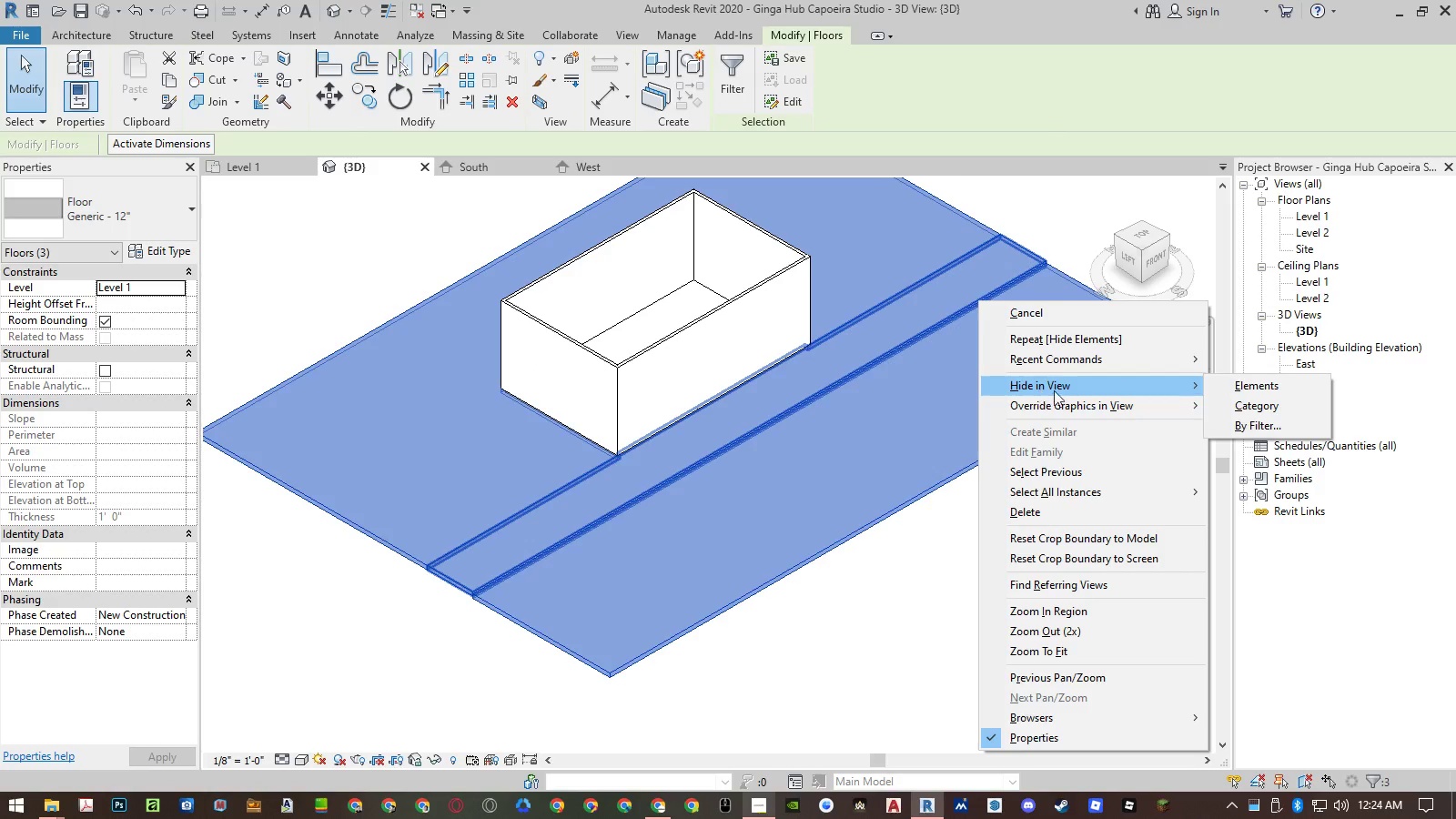 
mouse_move([1199, 400])
 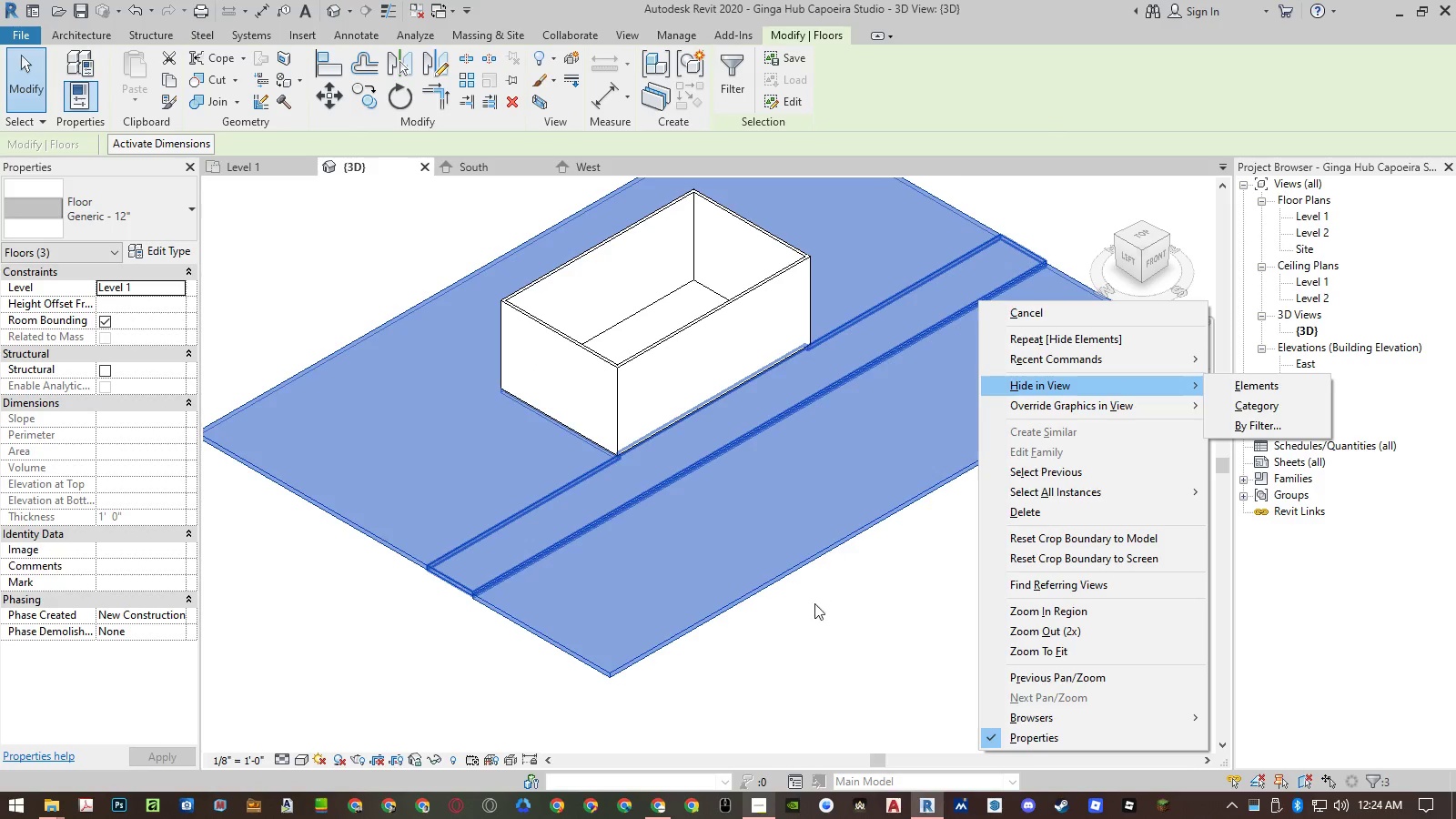 
double_click([814, 603])
 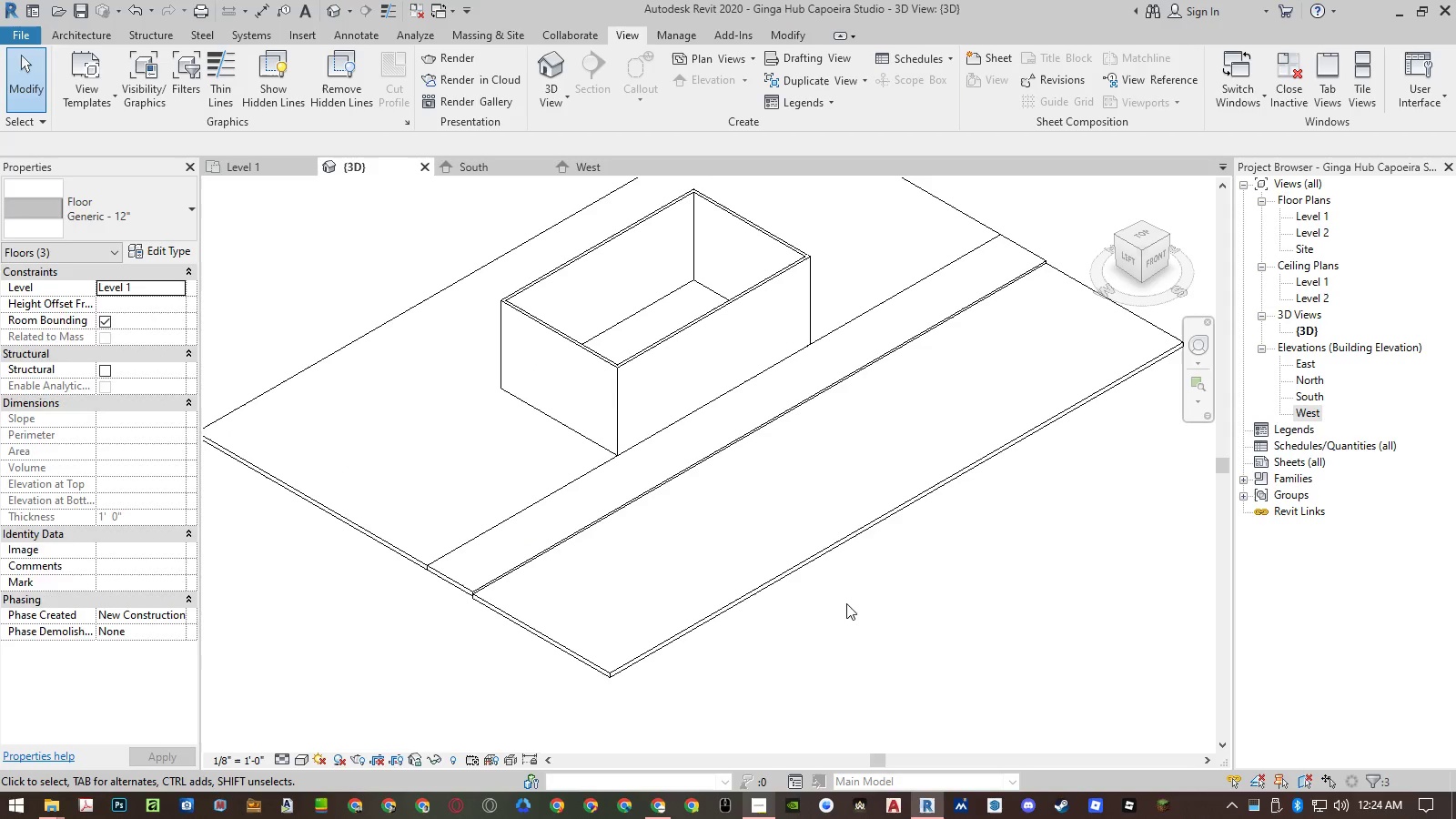 
left_click_drag(start_coordinate=[847, 602], to_coordinate=[714, 432])
 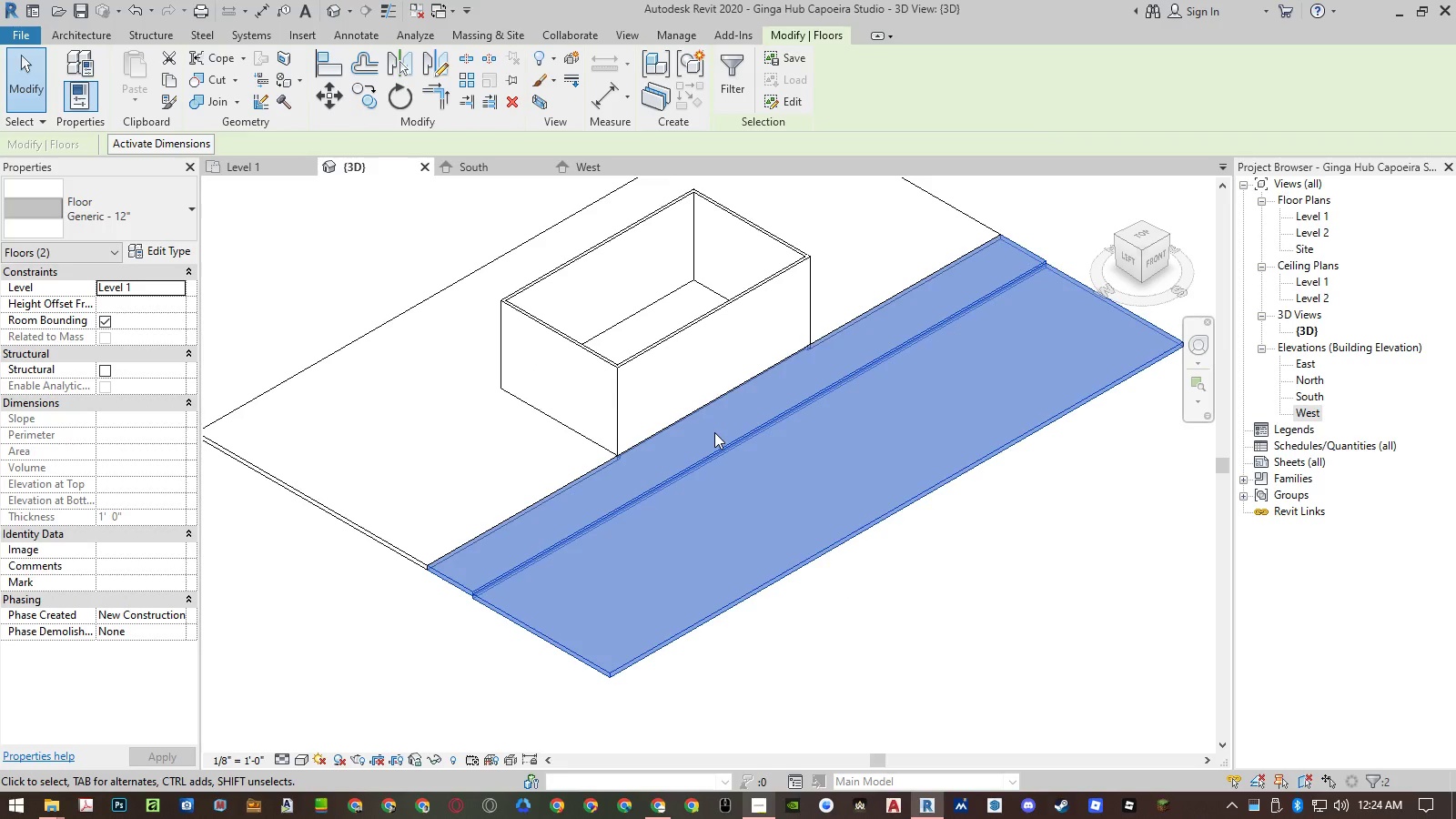 
right_click([714, 432])
 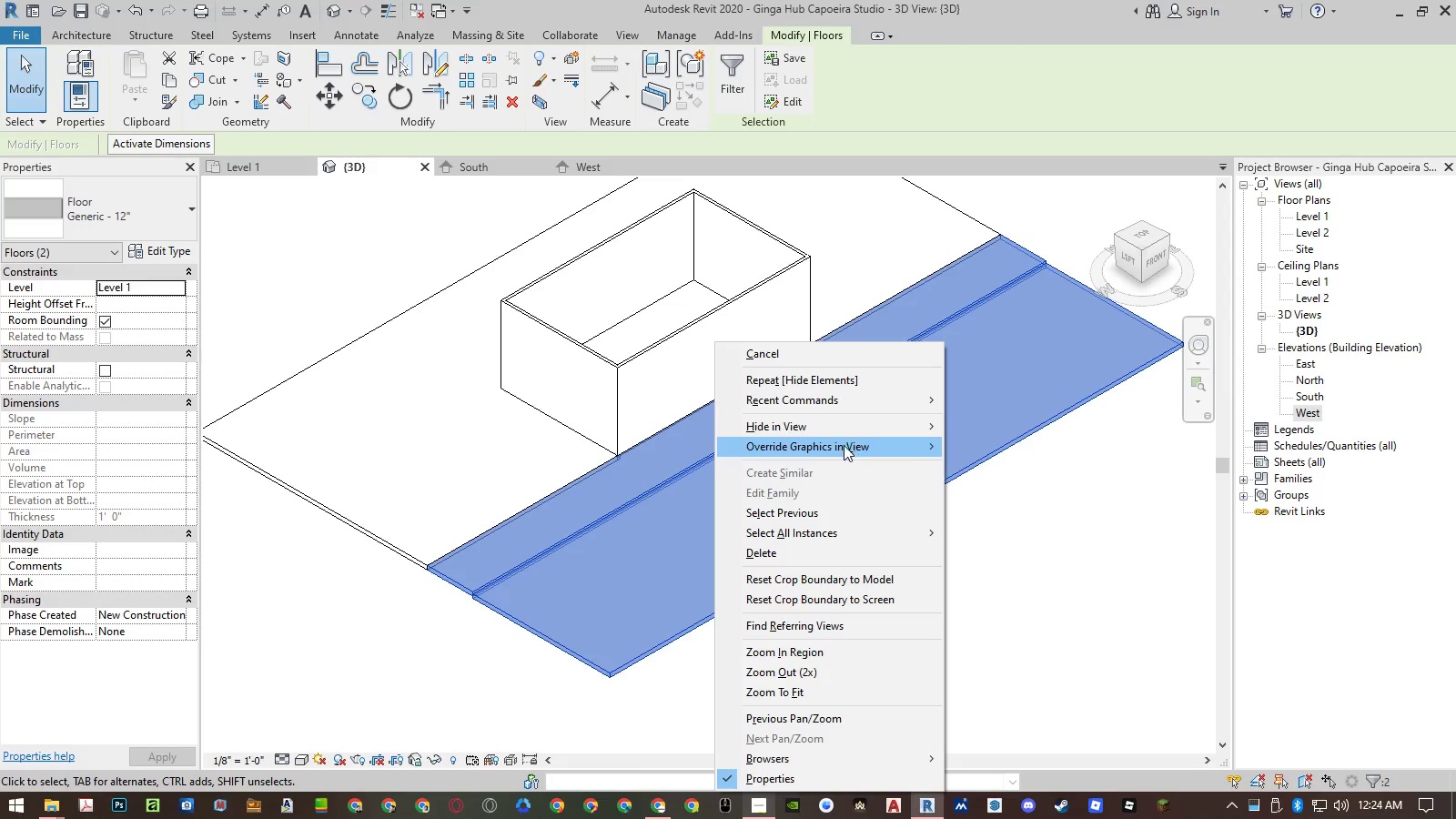 
left_click([875, 421])
 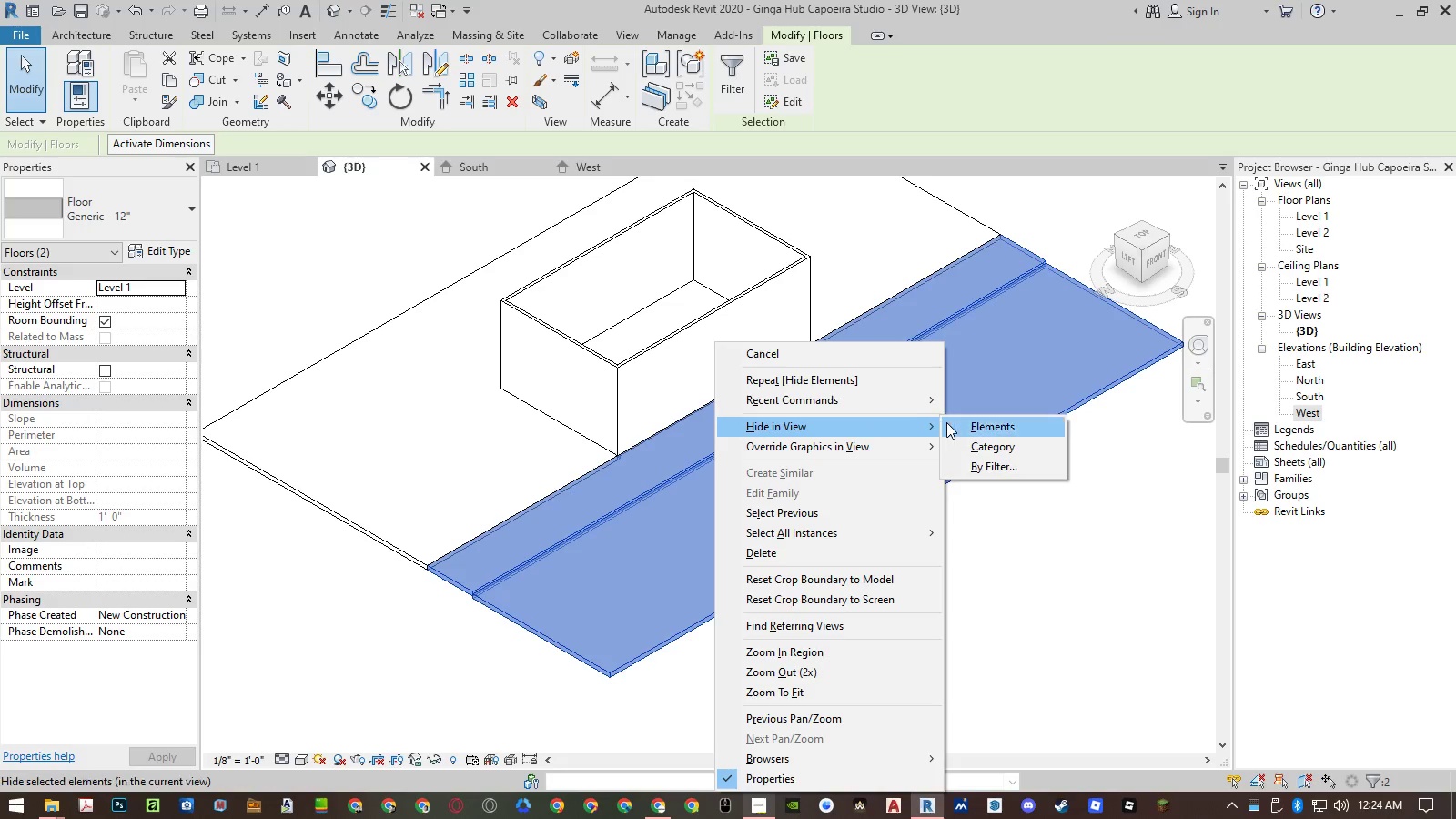 
double_click([966, 423])
 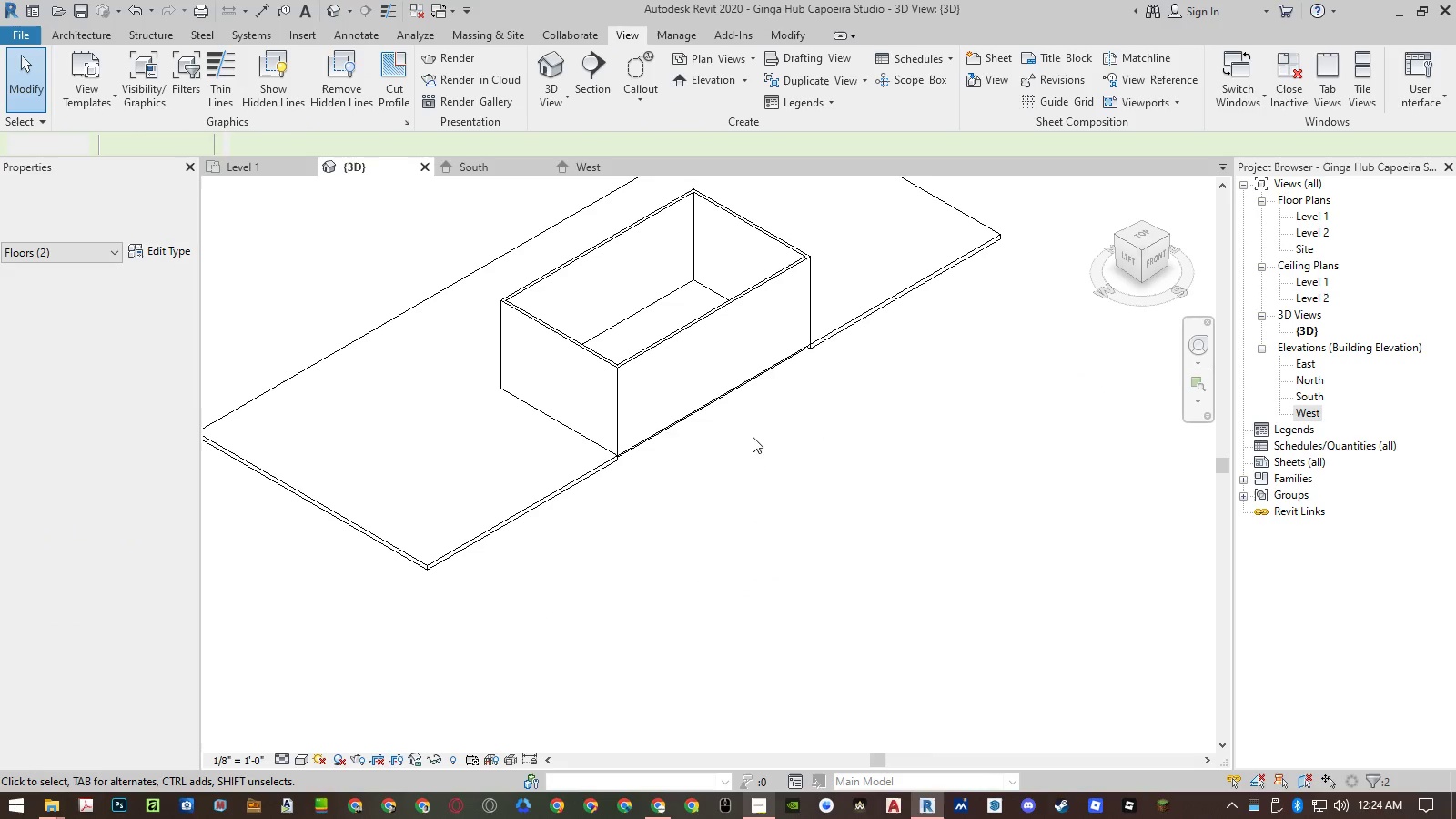 
scroll: coordinate [678, 437], scroll_direction: up, amount: 5.0
 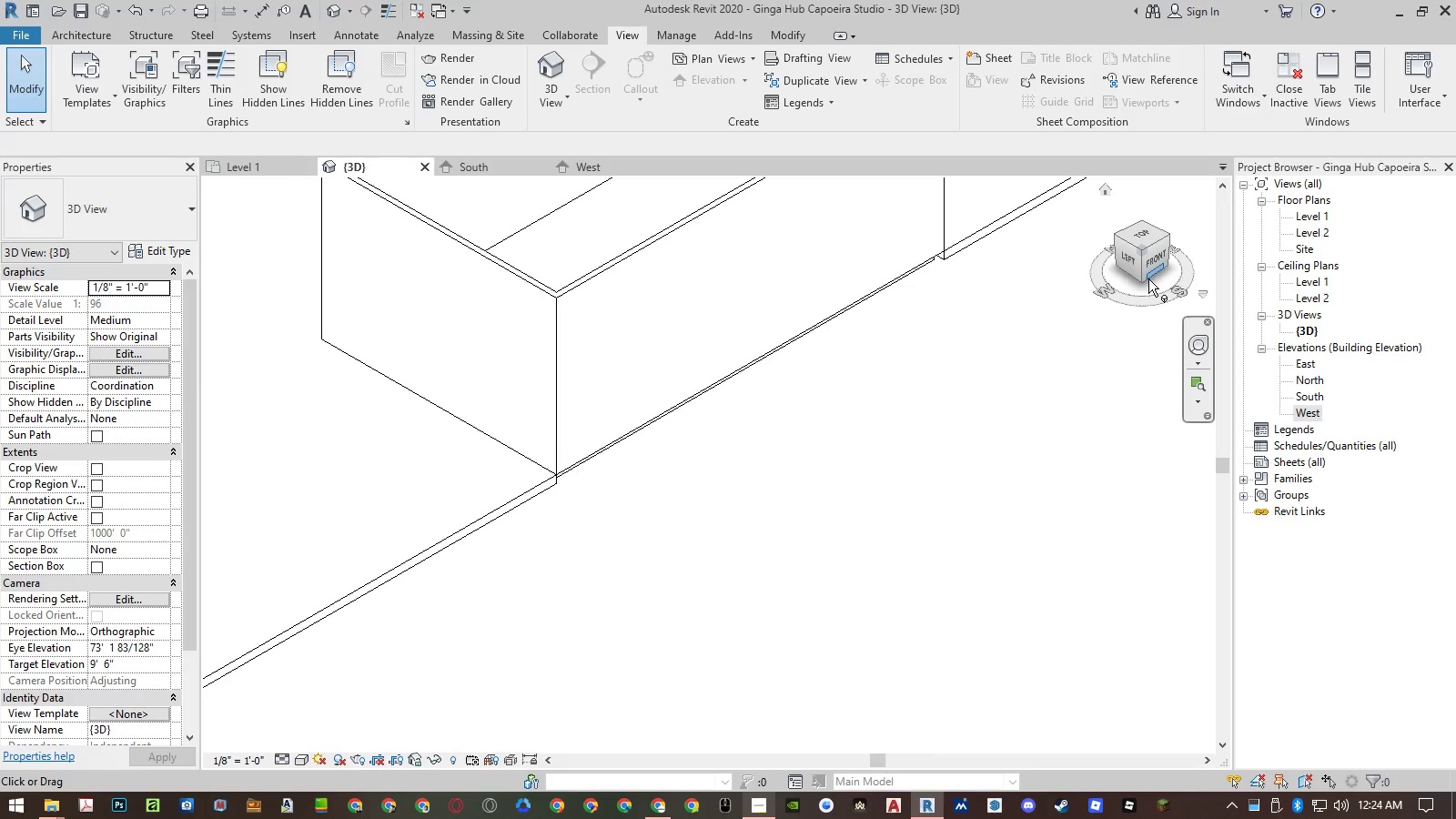 
left_click([1143, 279])
 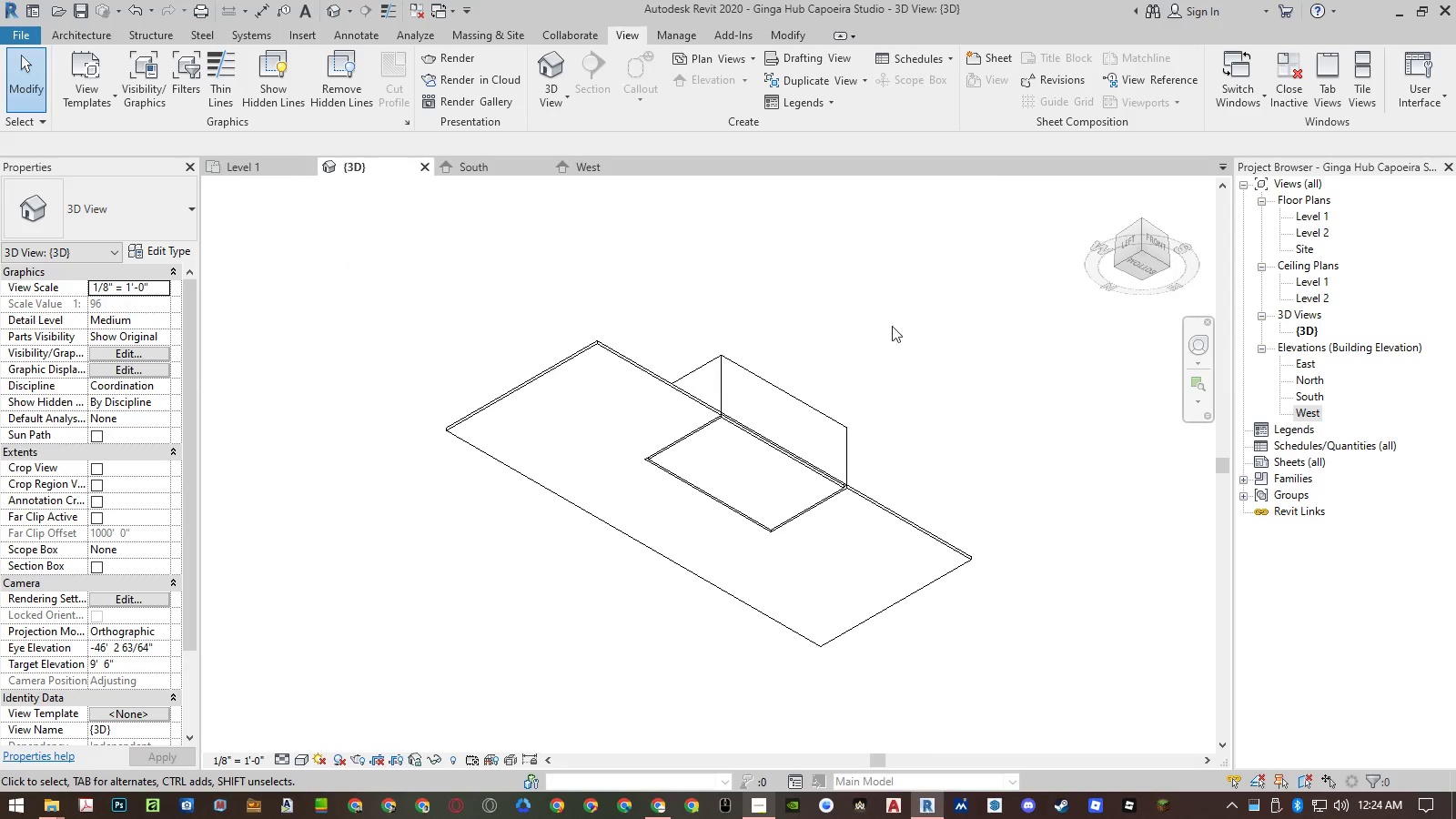 
scroll: coordinate [767, 460], scroll_direction: up, amount: 4.0
 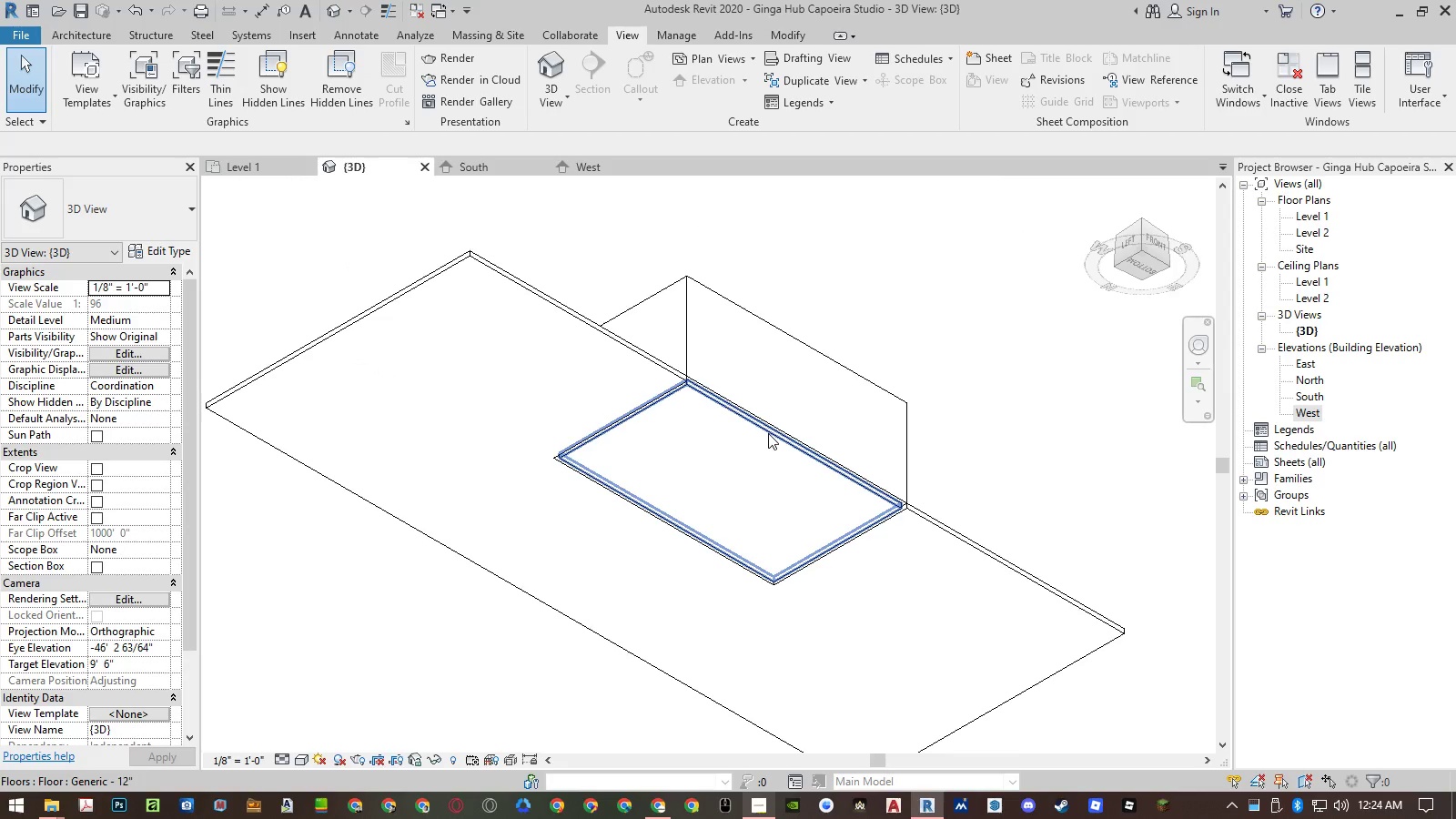 
left_click([768, 433])
 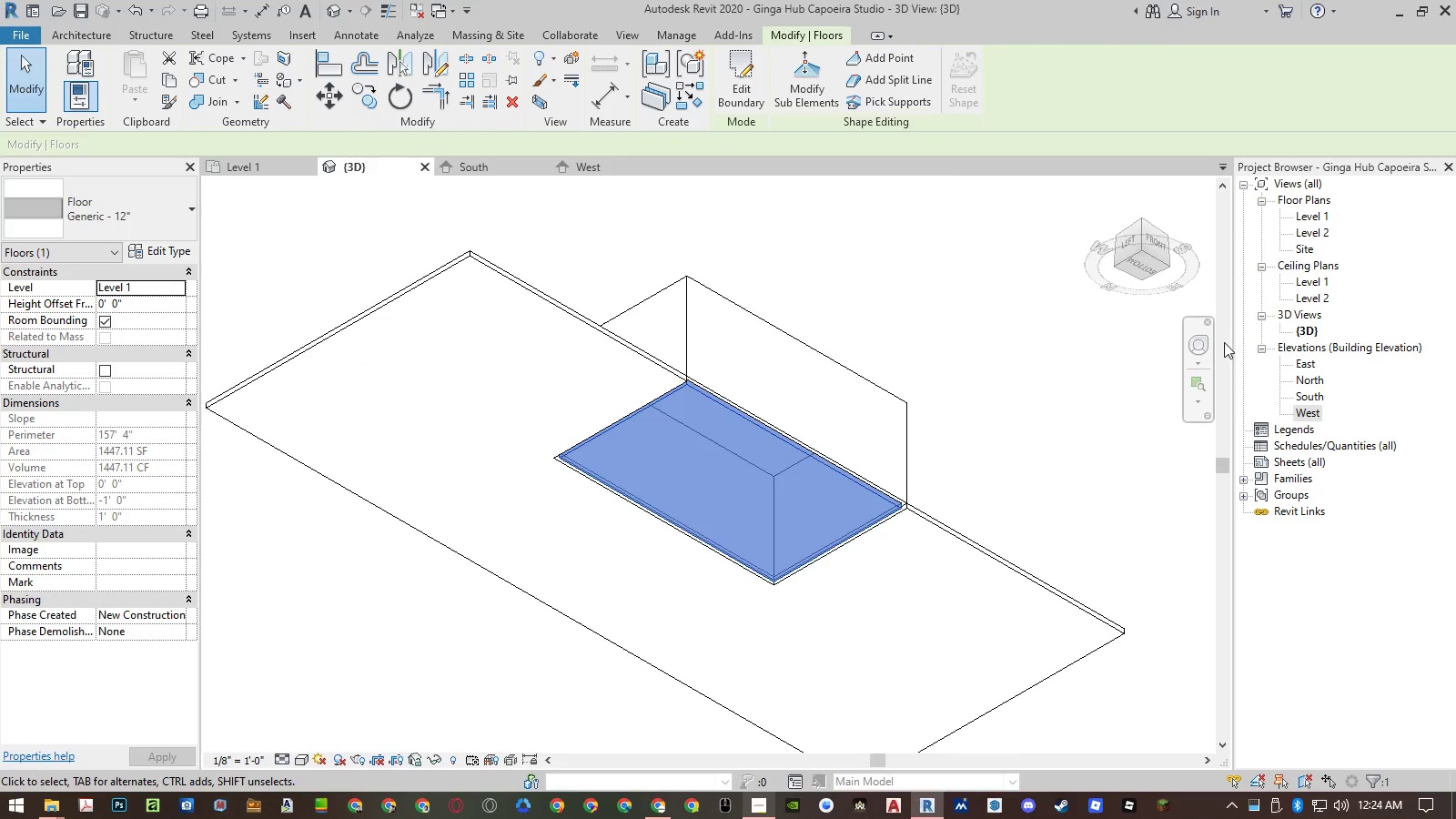 
left_click([467, 174])
 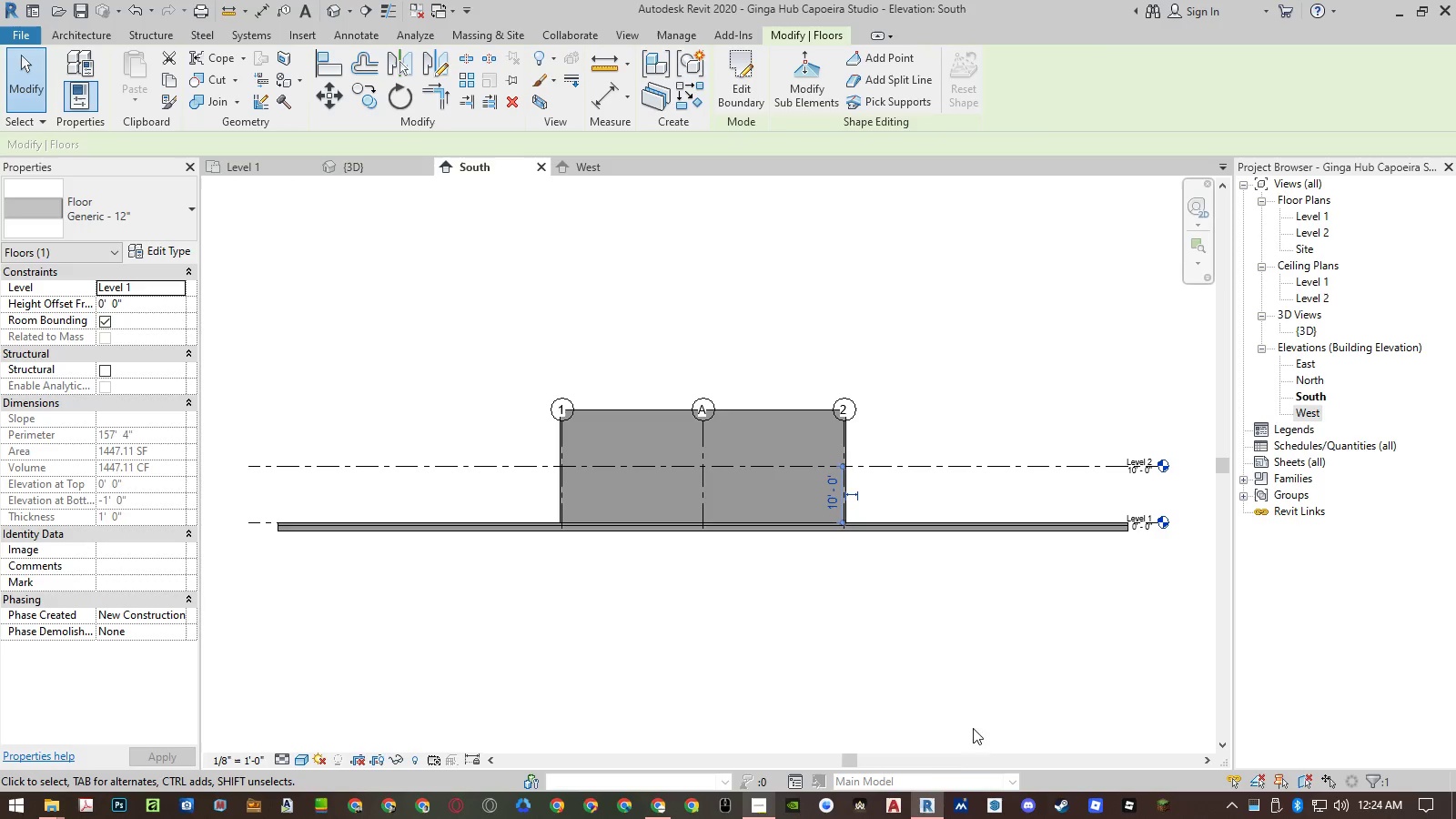 
left_click([748, 814])